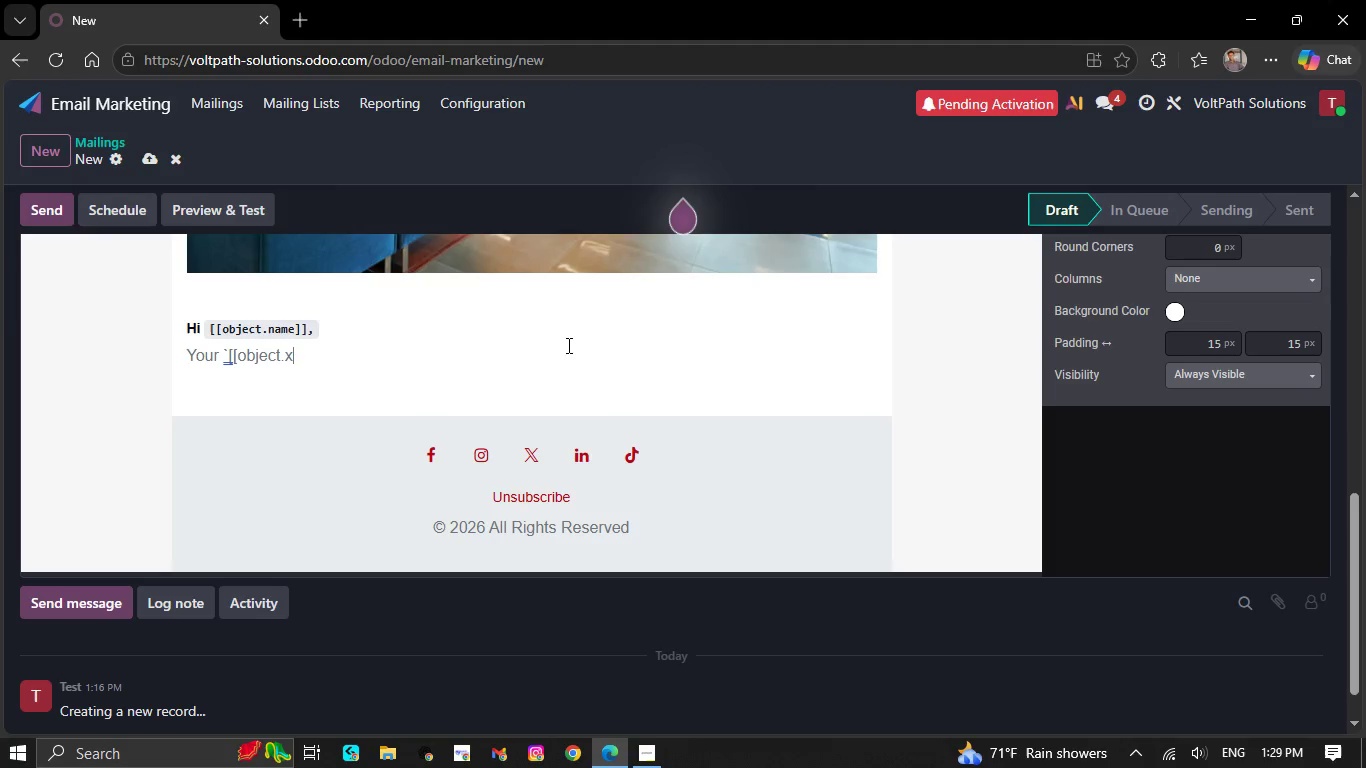 
type(-)
key(Backspace)
type(_ev)
 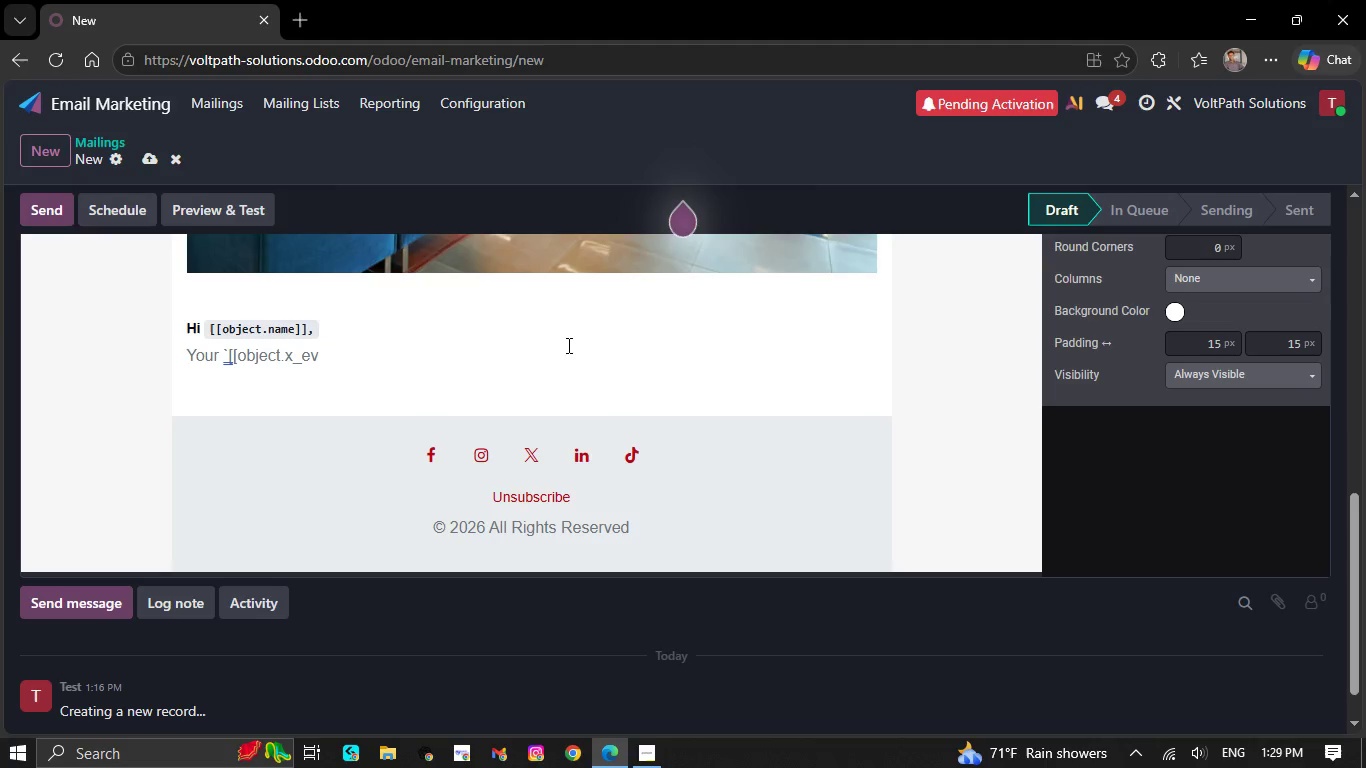 
type(_model]]`)
 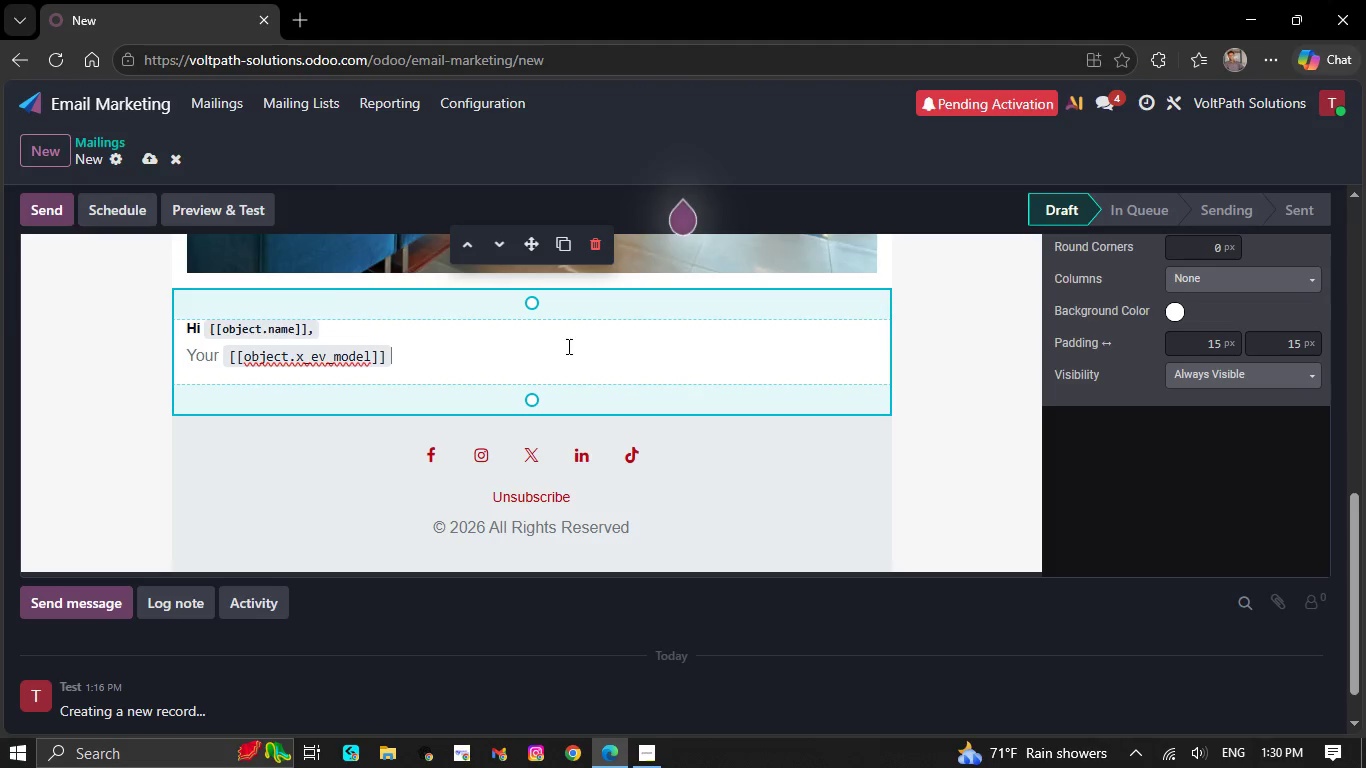 
wait(47.92)
 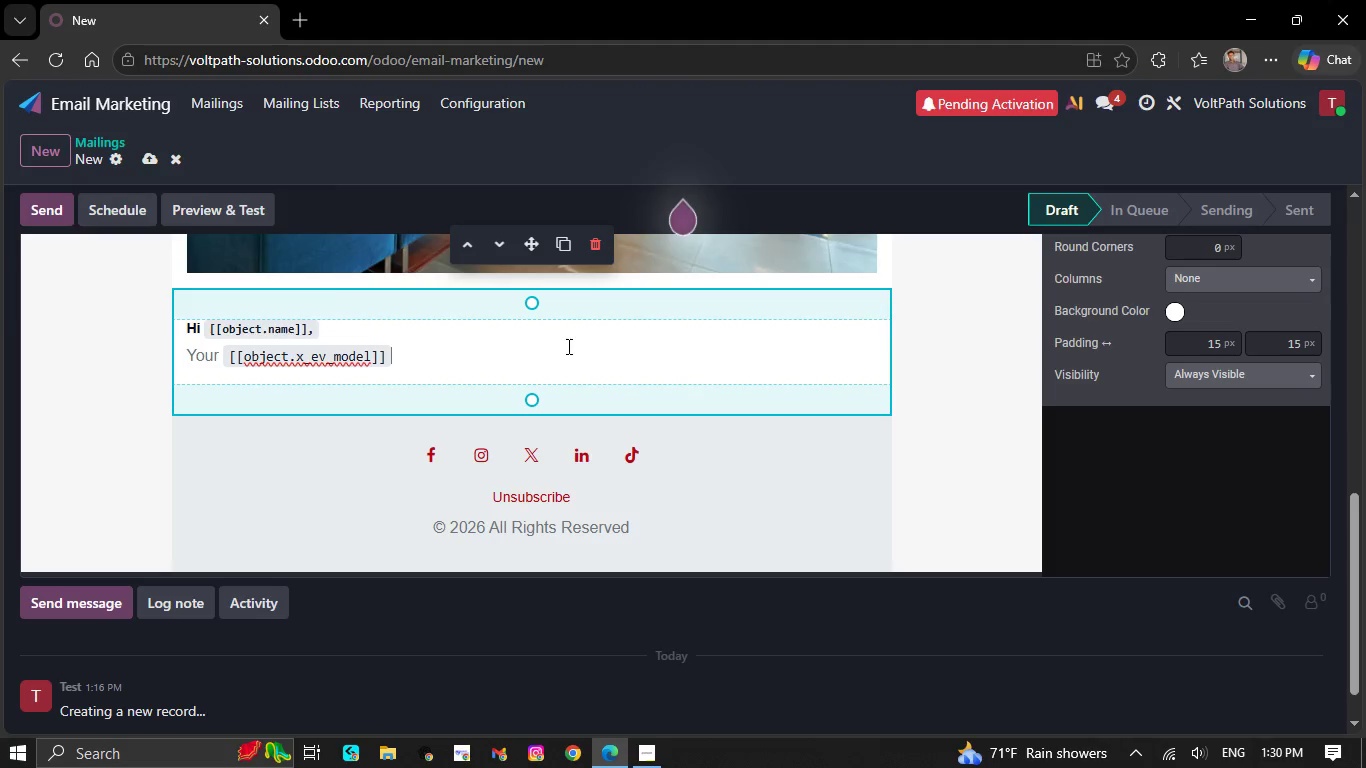 
type(ia )
key(Backspace)
key(Backspace)
type(s dw)
key(Backspace)
type(e)
 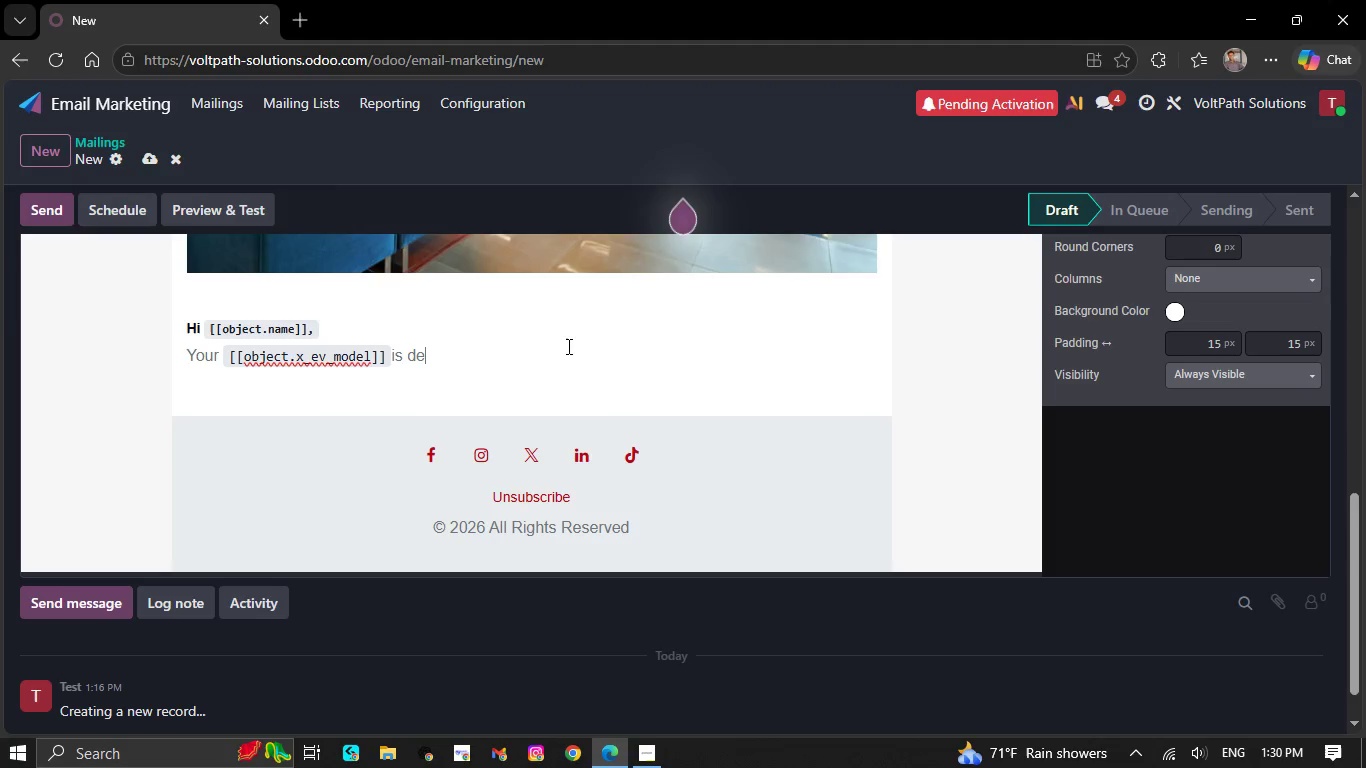 
type(signed for conve)
 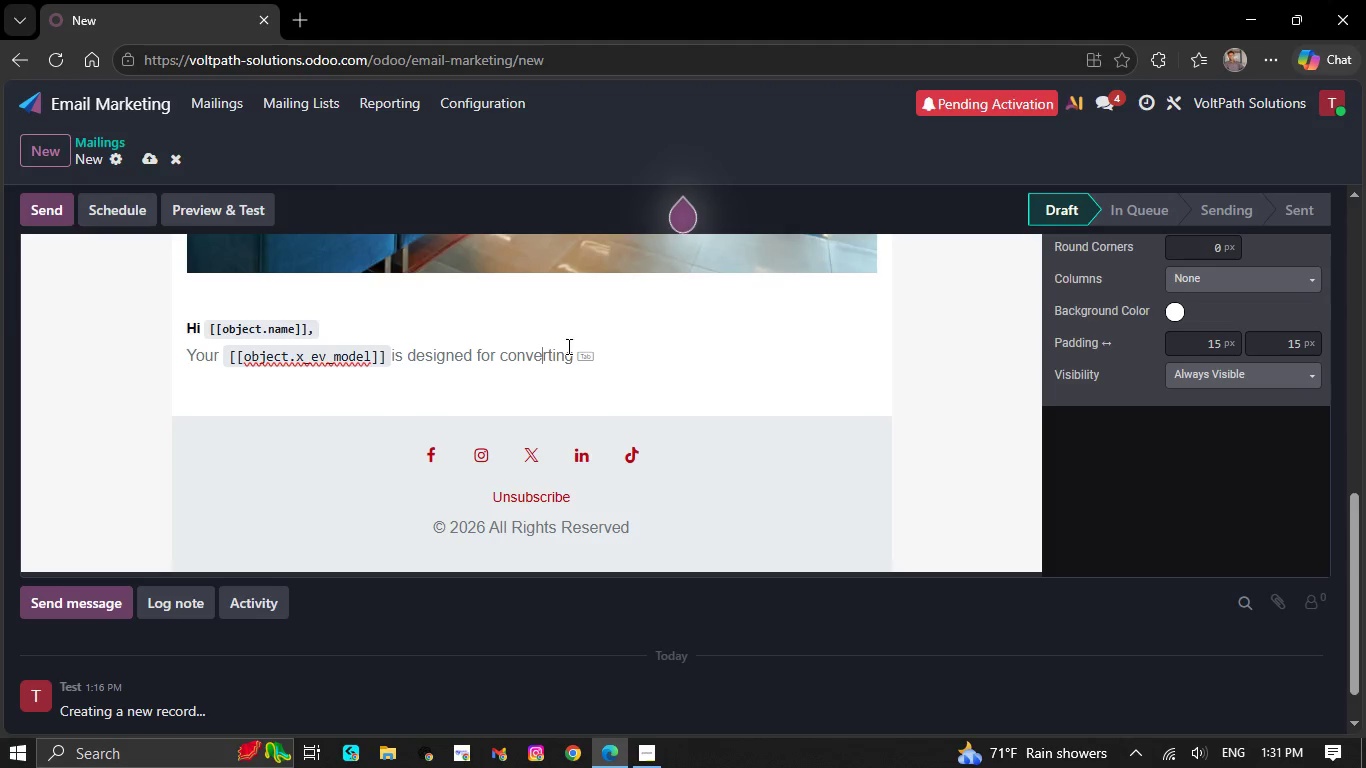 
type(nient , )
key(Backspace)
key(Backspace)
key(Backspace)
type(, )
 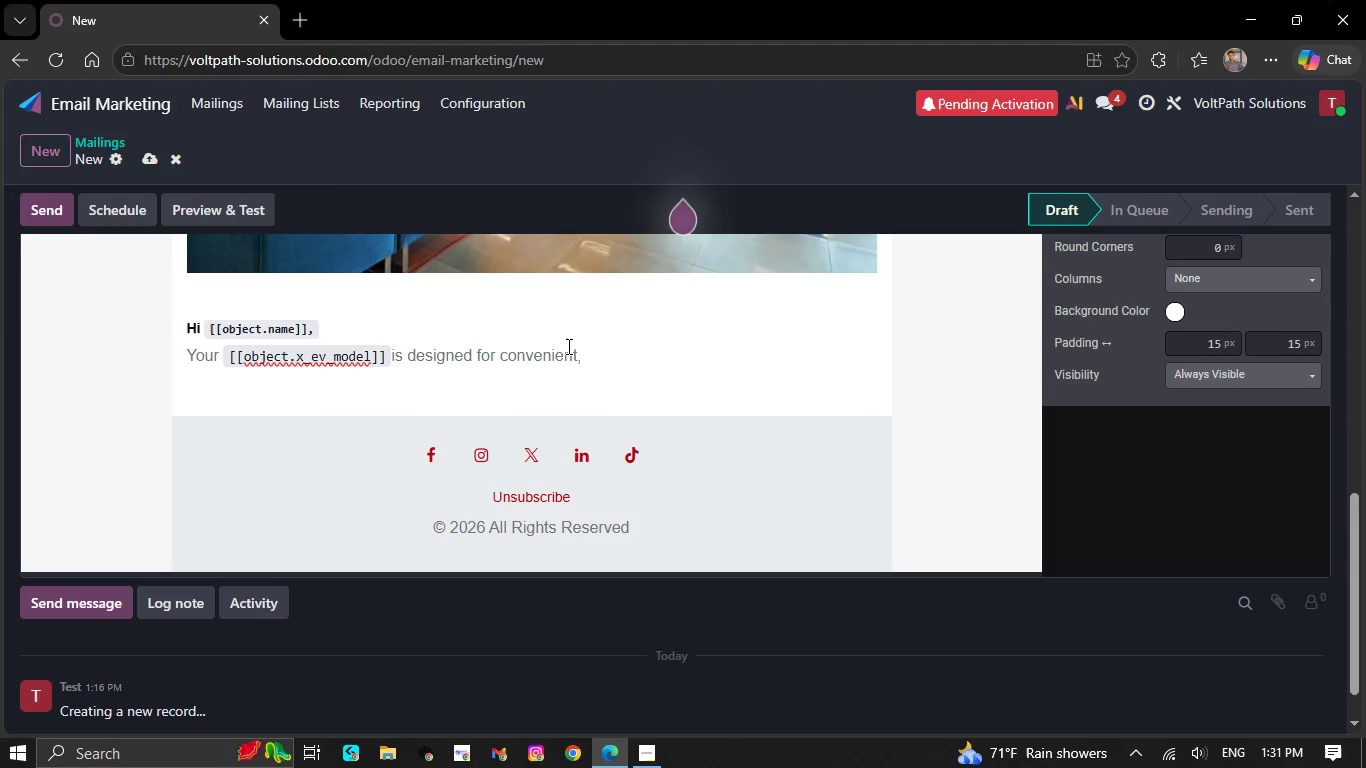 
wait(8.17)
 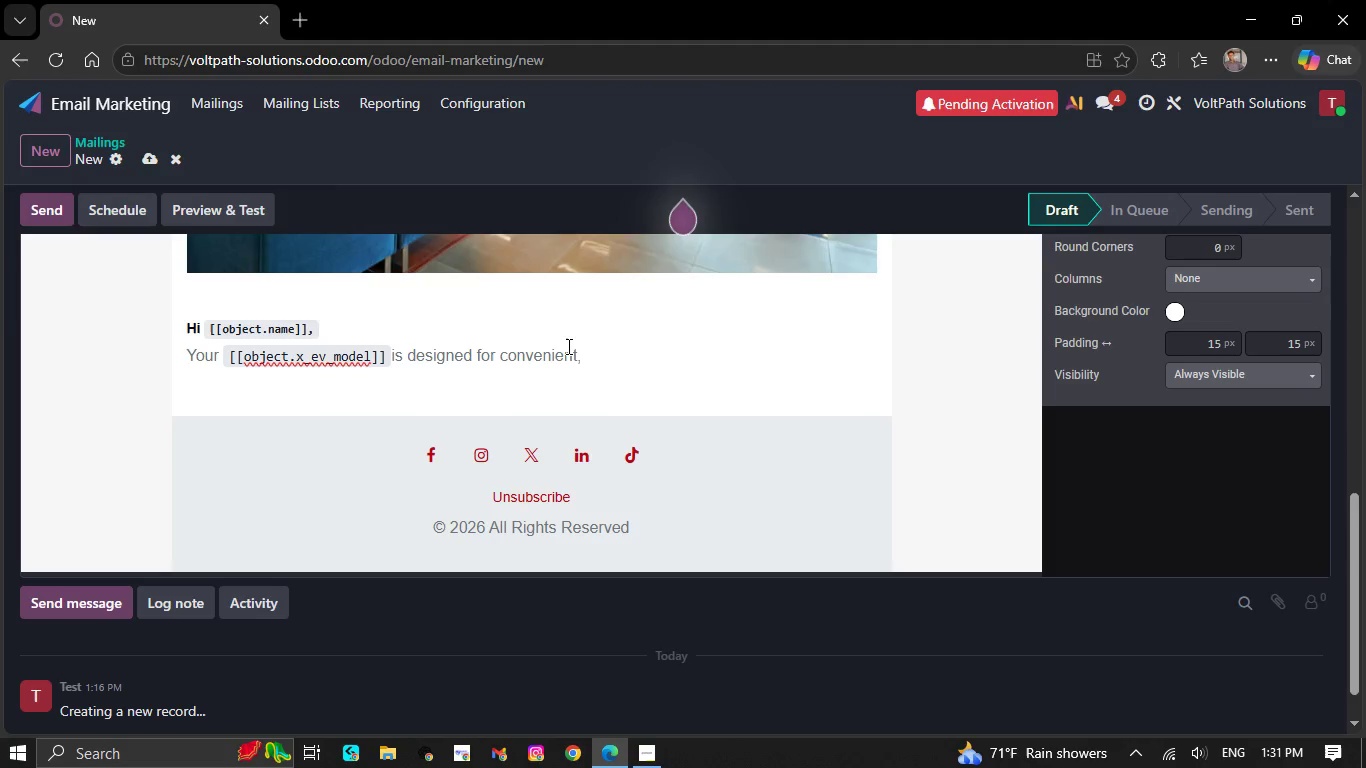 
key(E)
 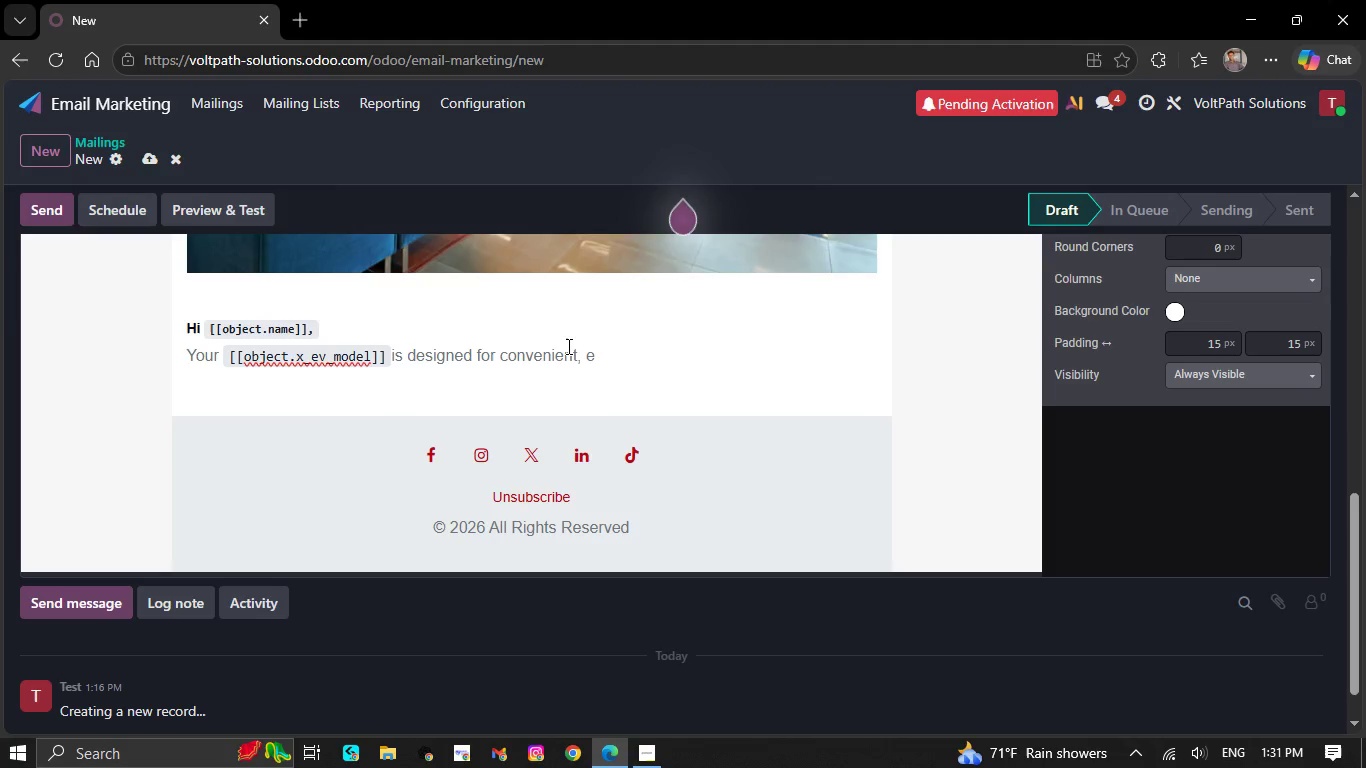 
type(fficient )
 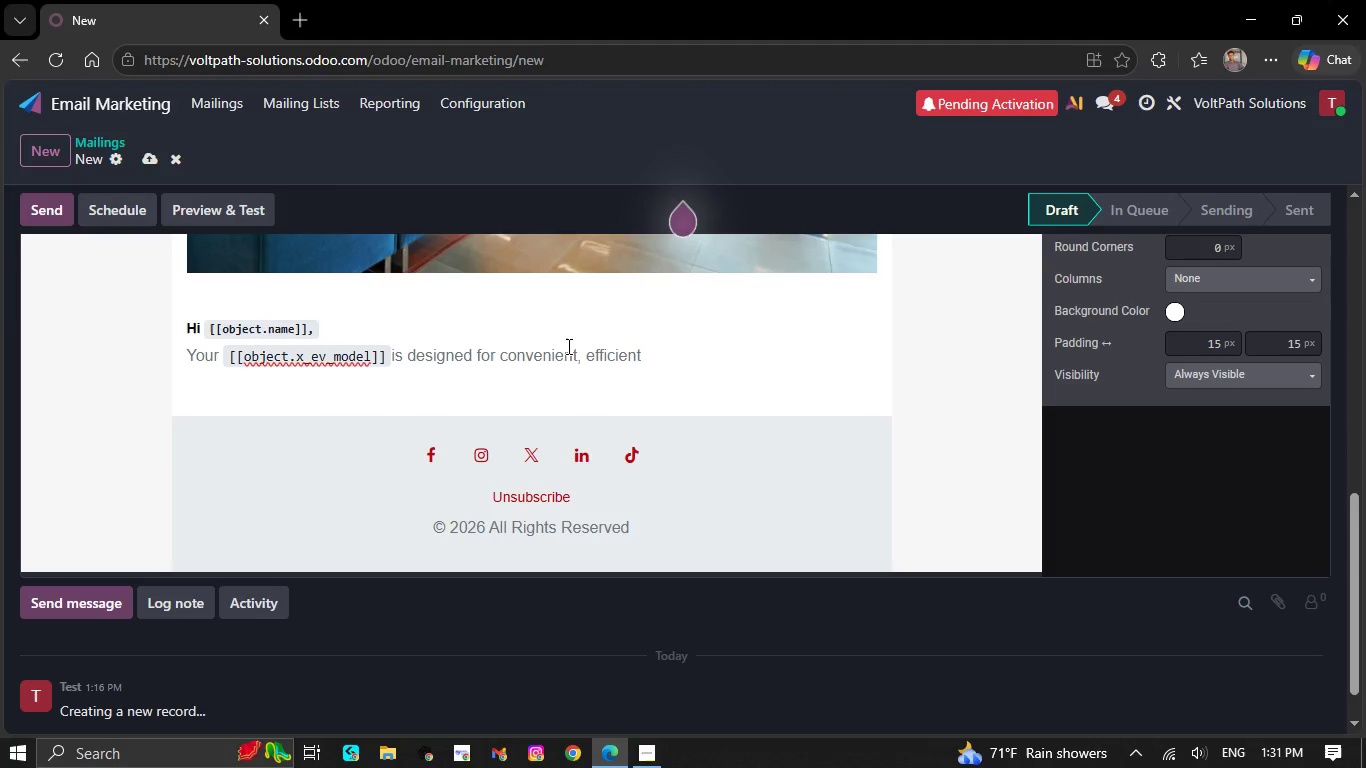 
type(dr)
 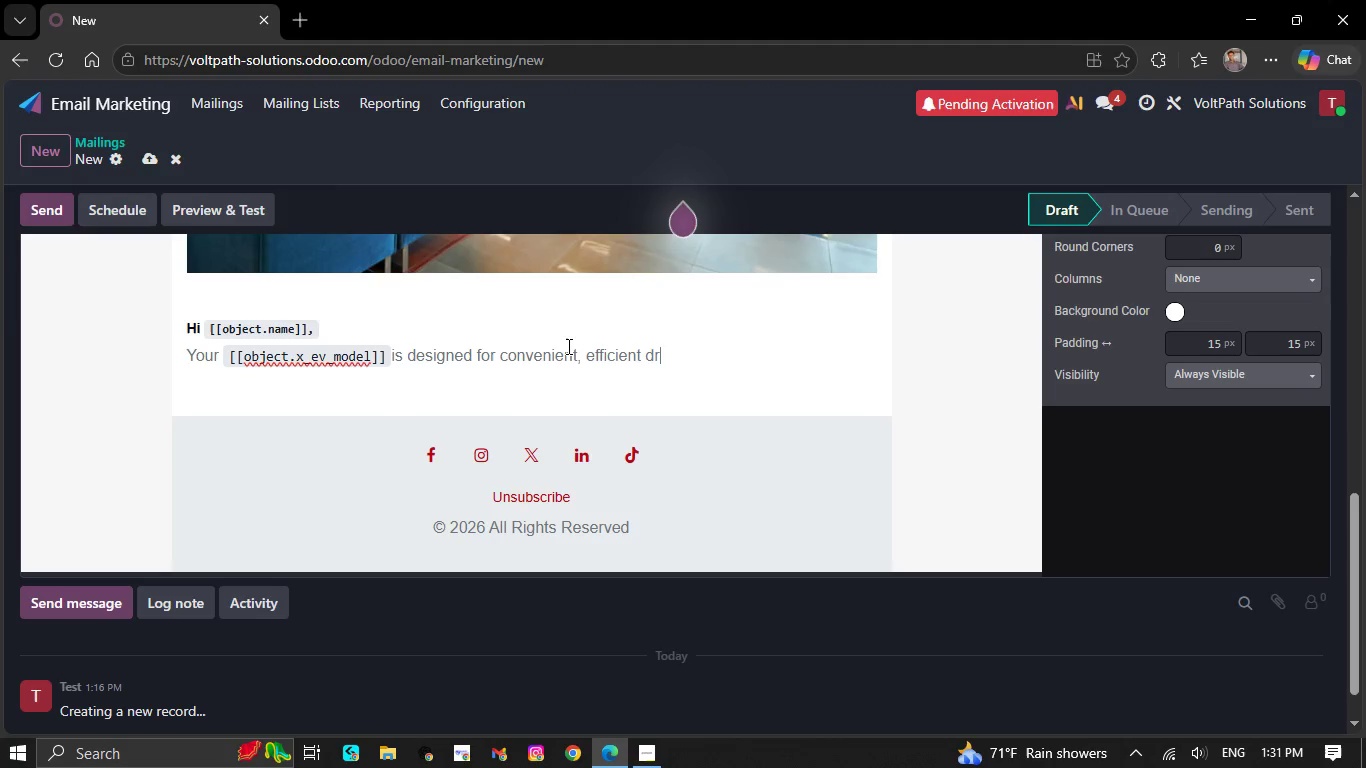 
key(I)
 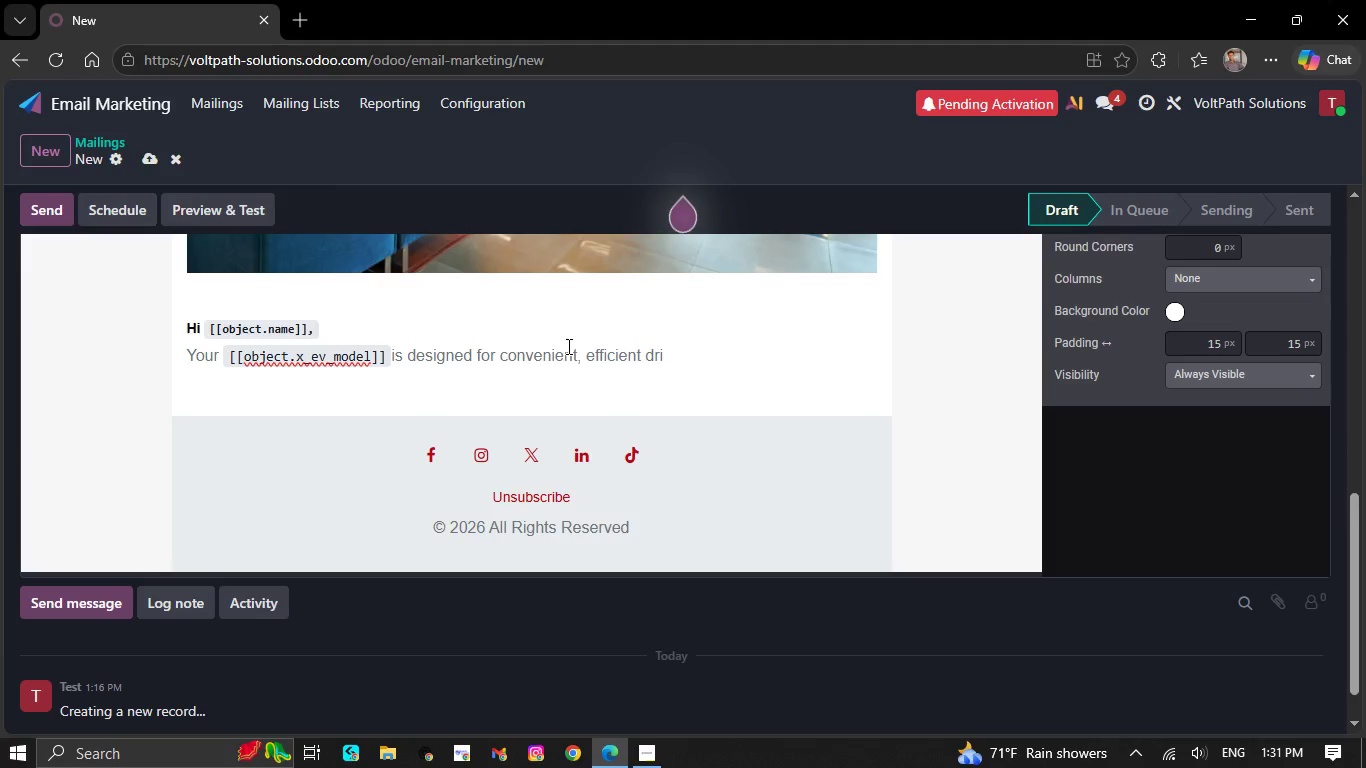 
wait(15.55)
 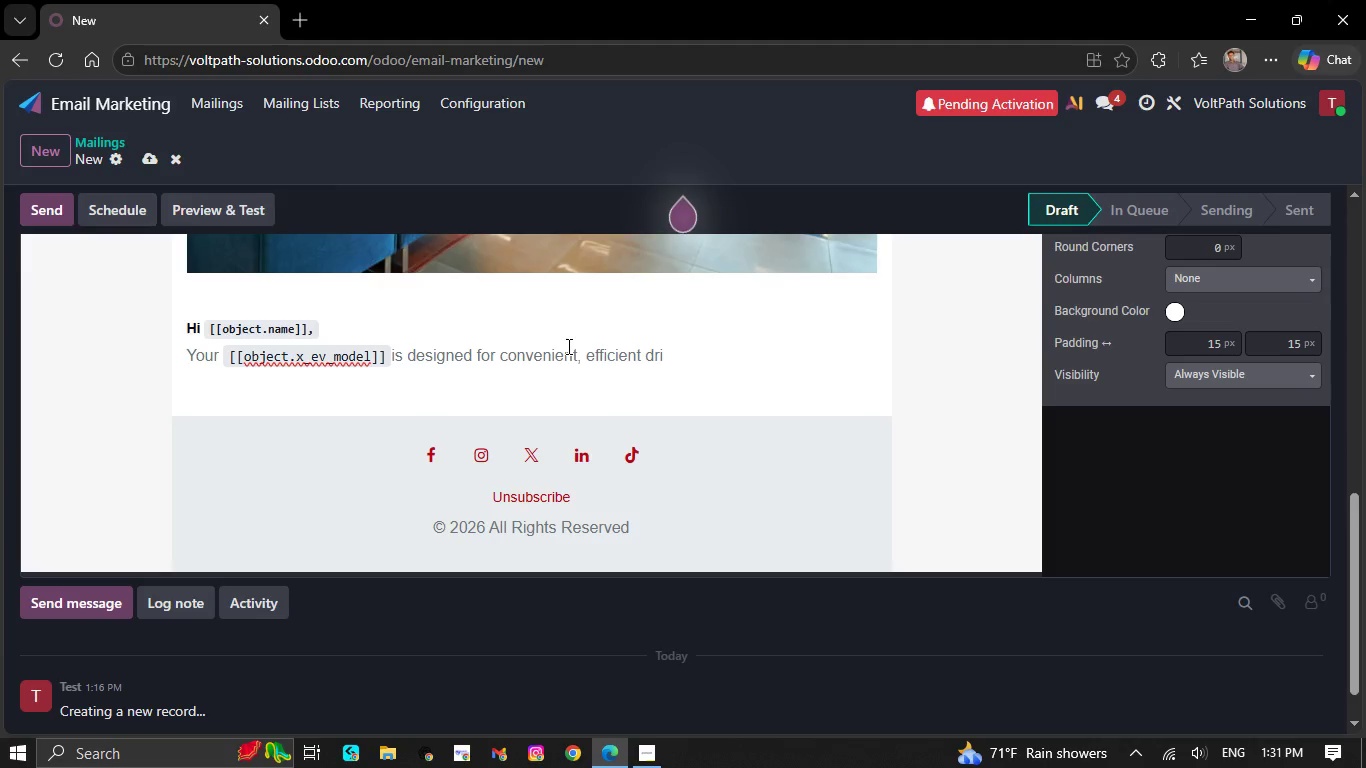 
type(ving  and a)
 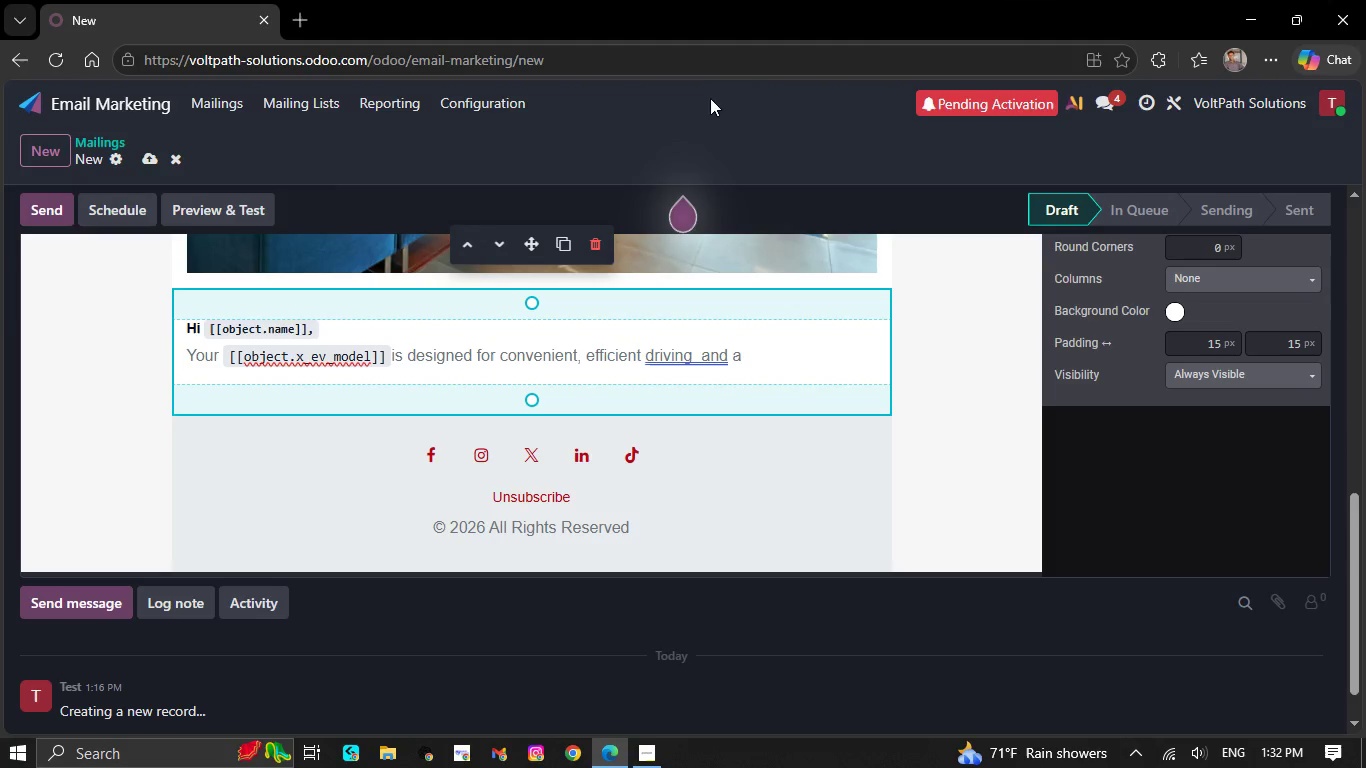 
right_click([682, 362])
 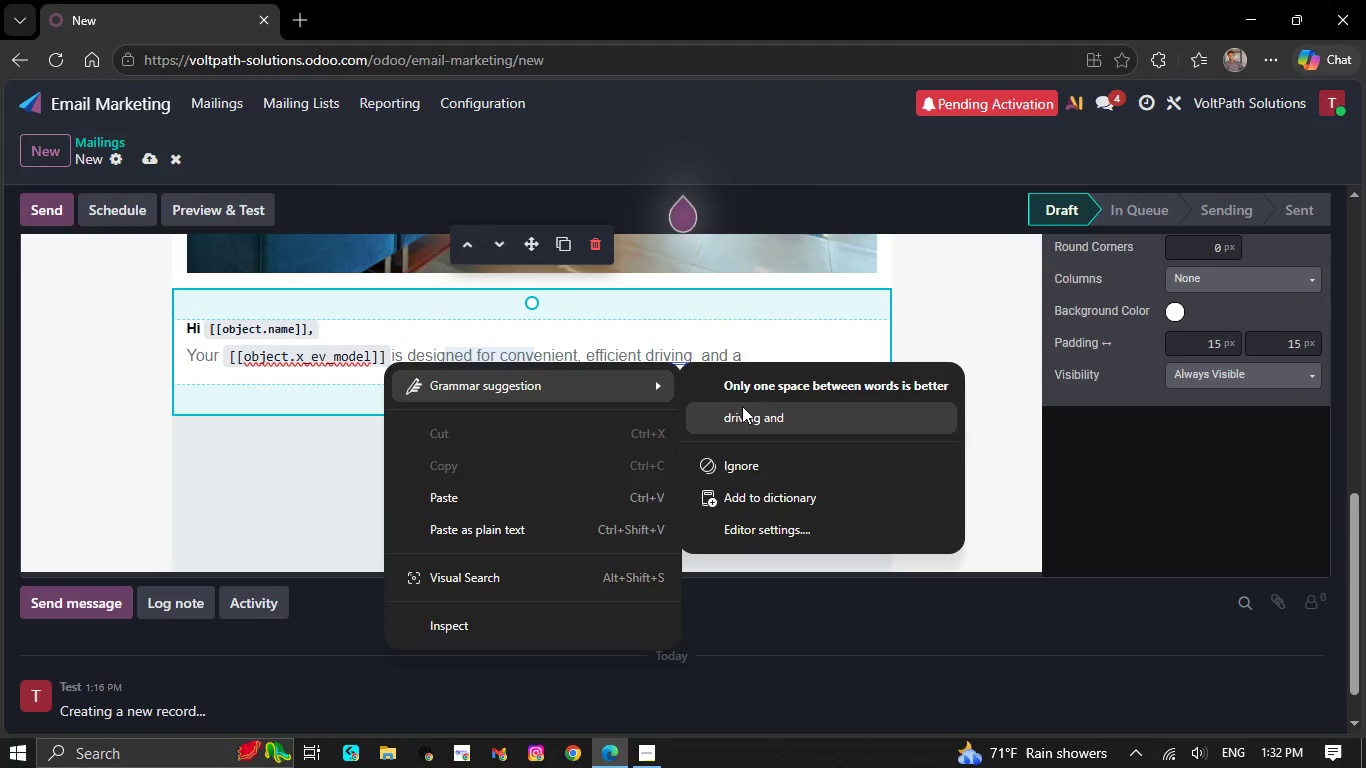 
left_click([745, 410])
 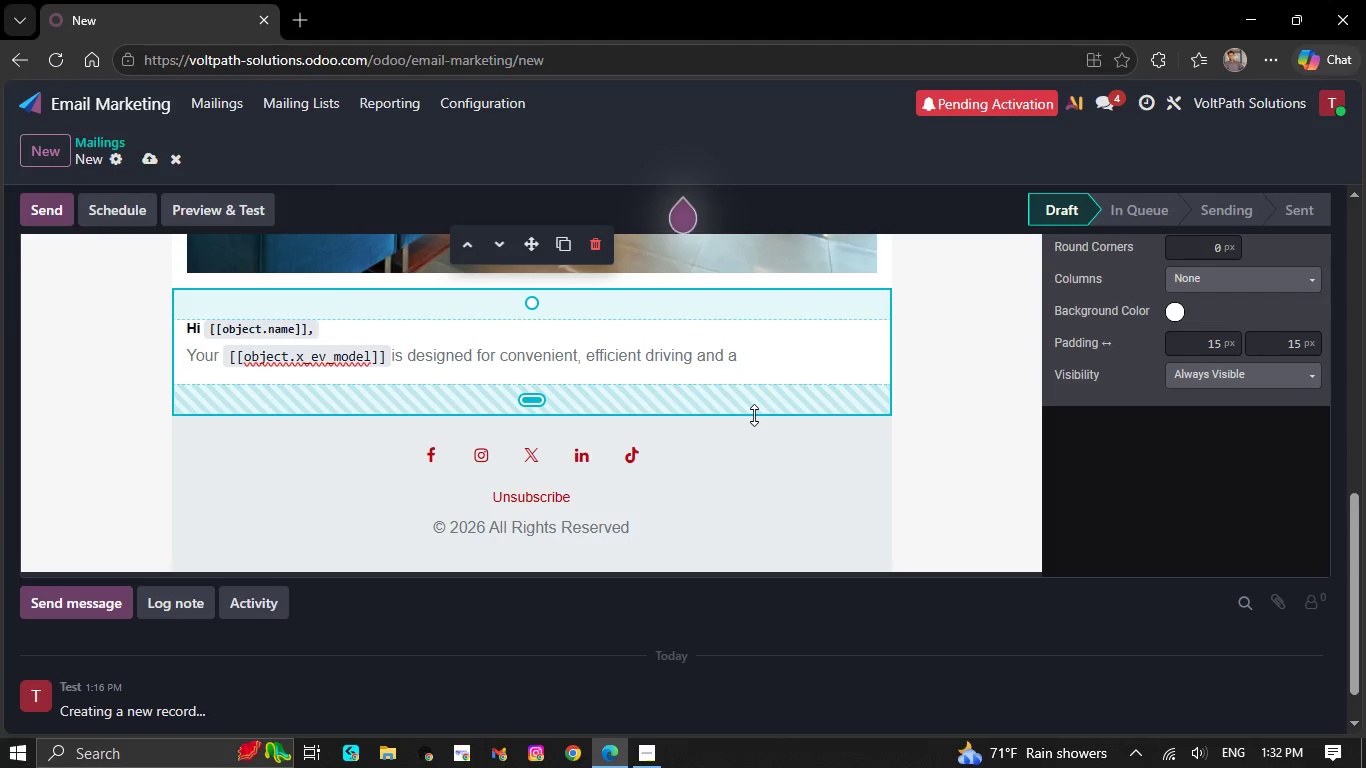 
wait(7.23)
 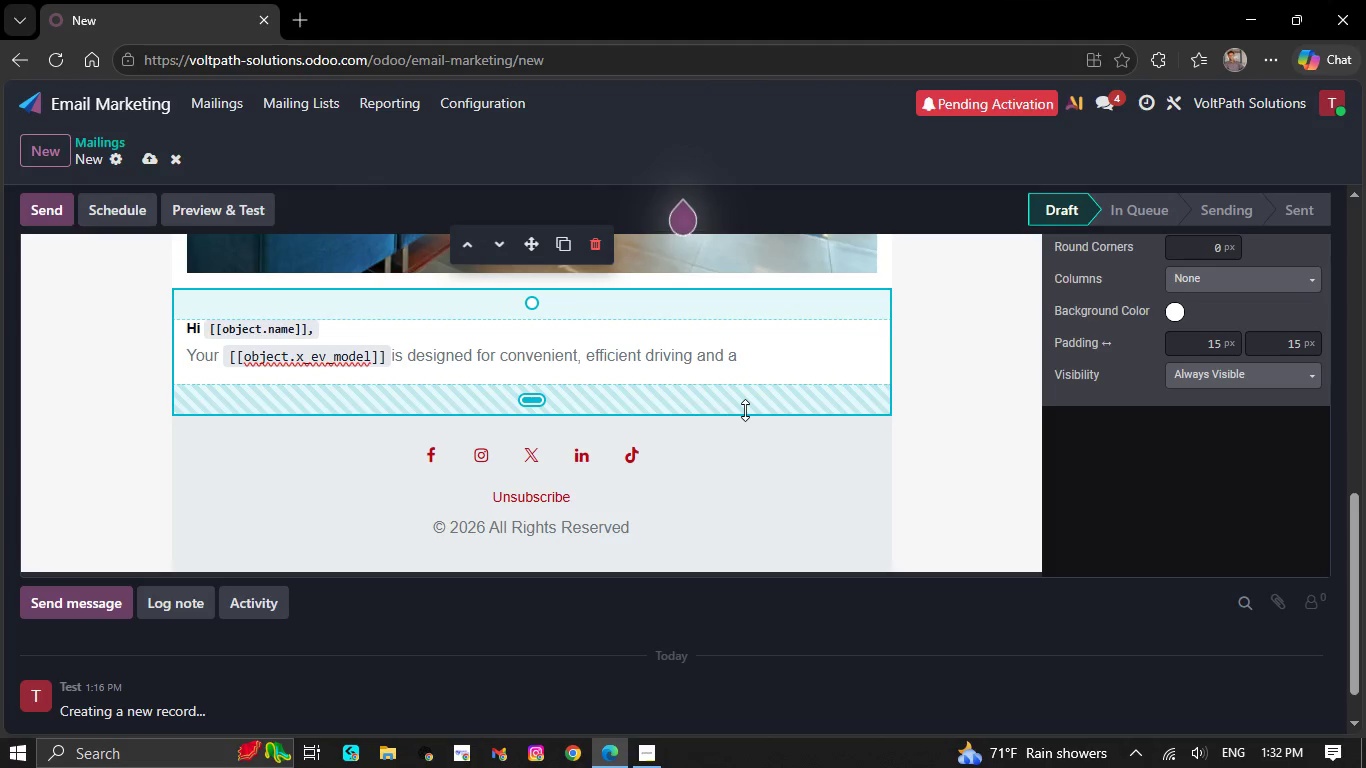 
left_click([754, 354])
 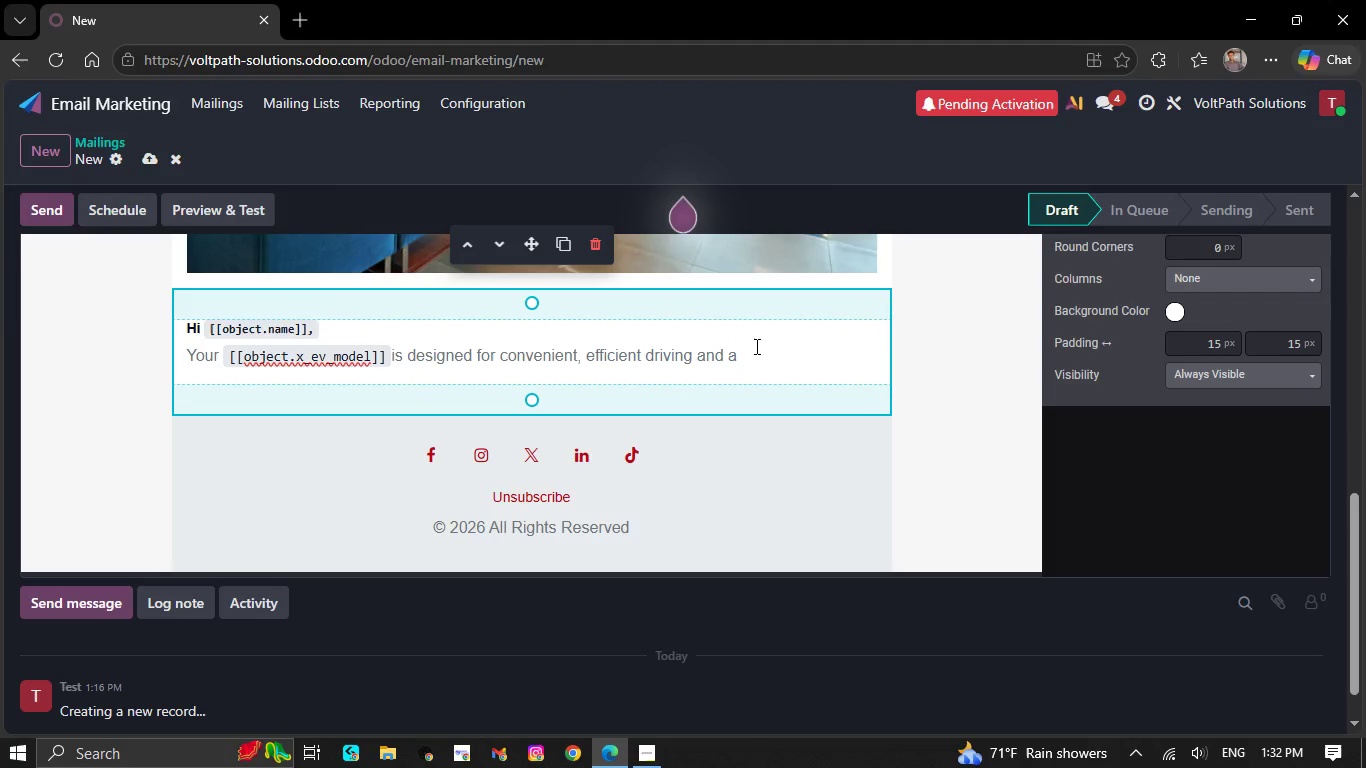 
wait(11.27)
 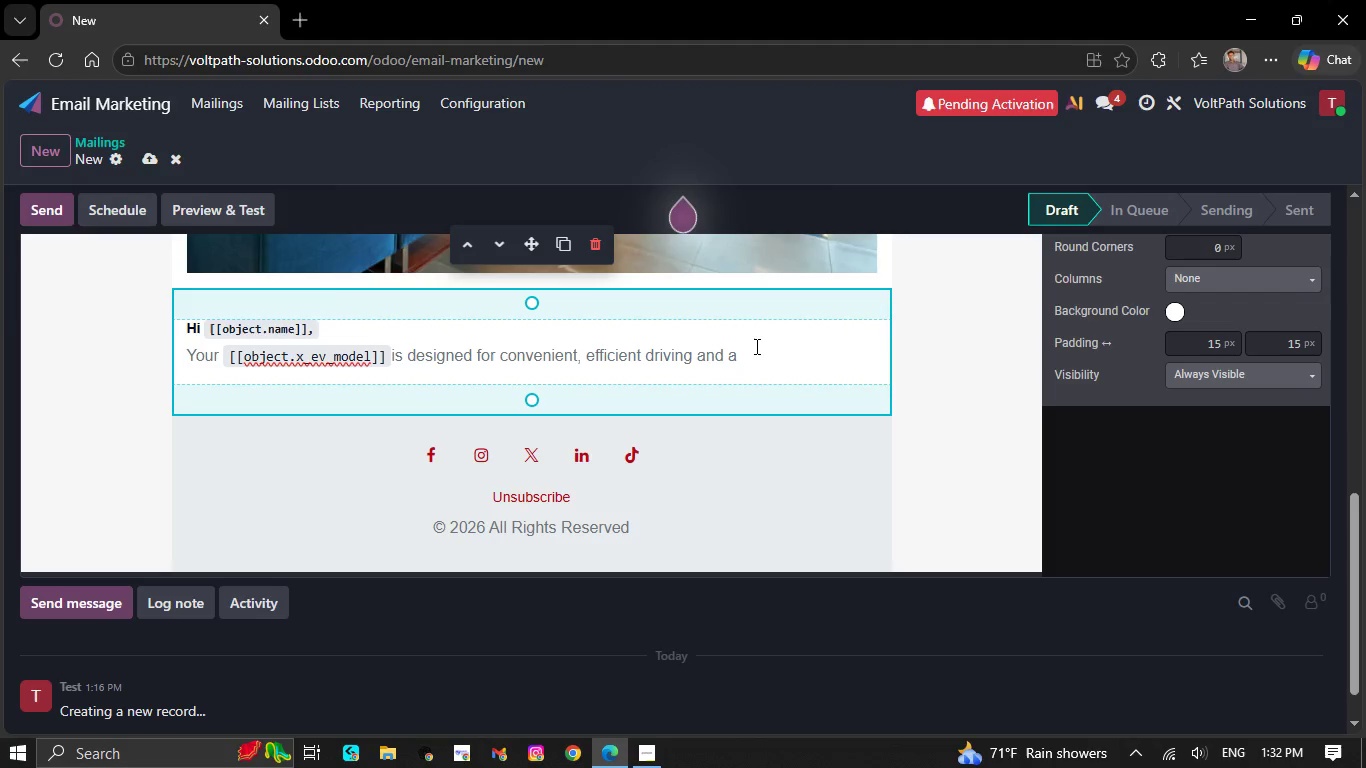 
key(Space)
 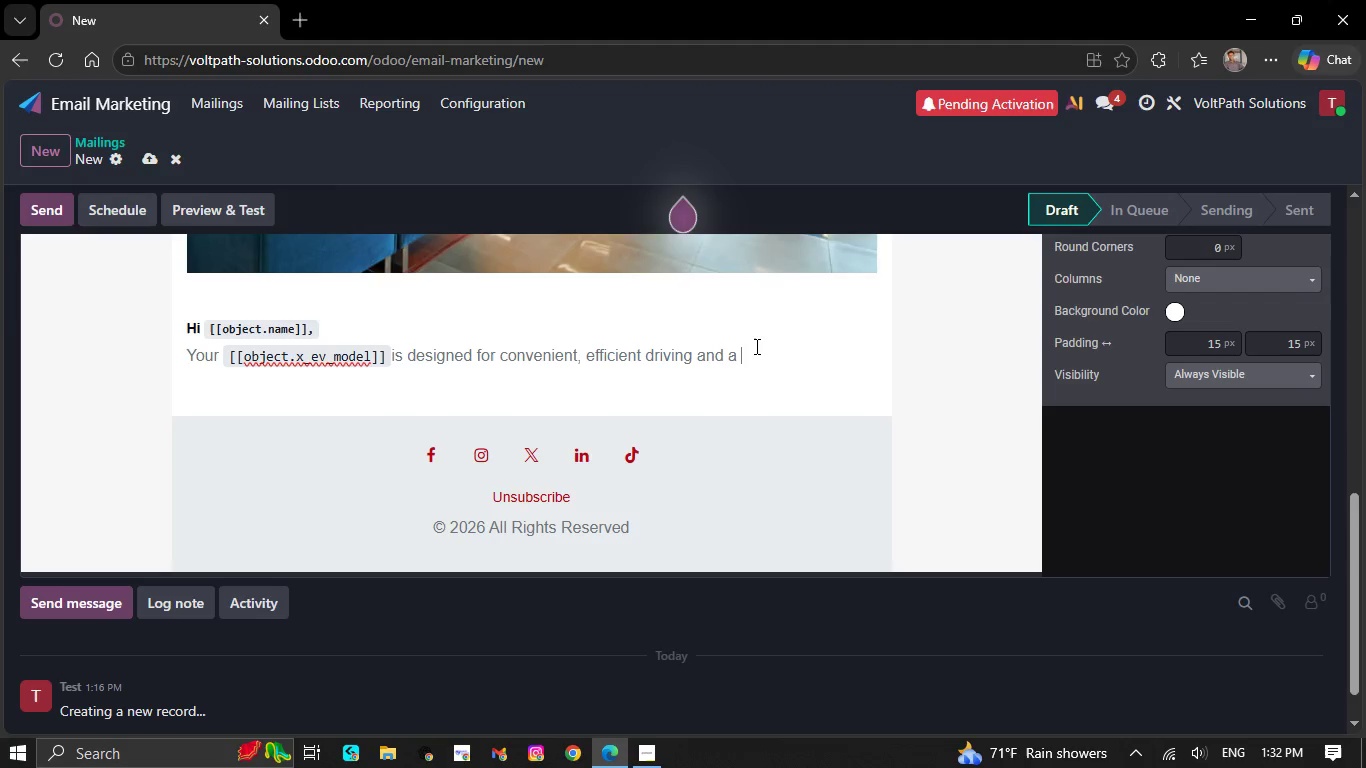 
wait(15.01)
 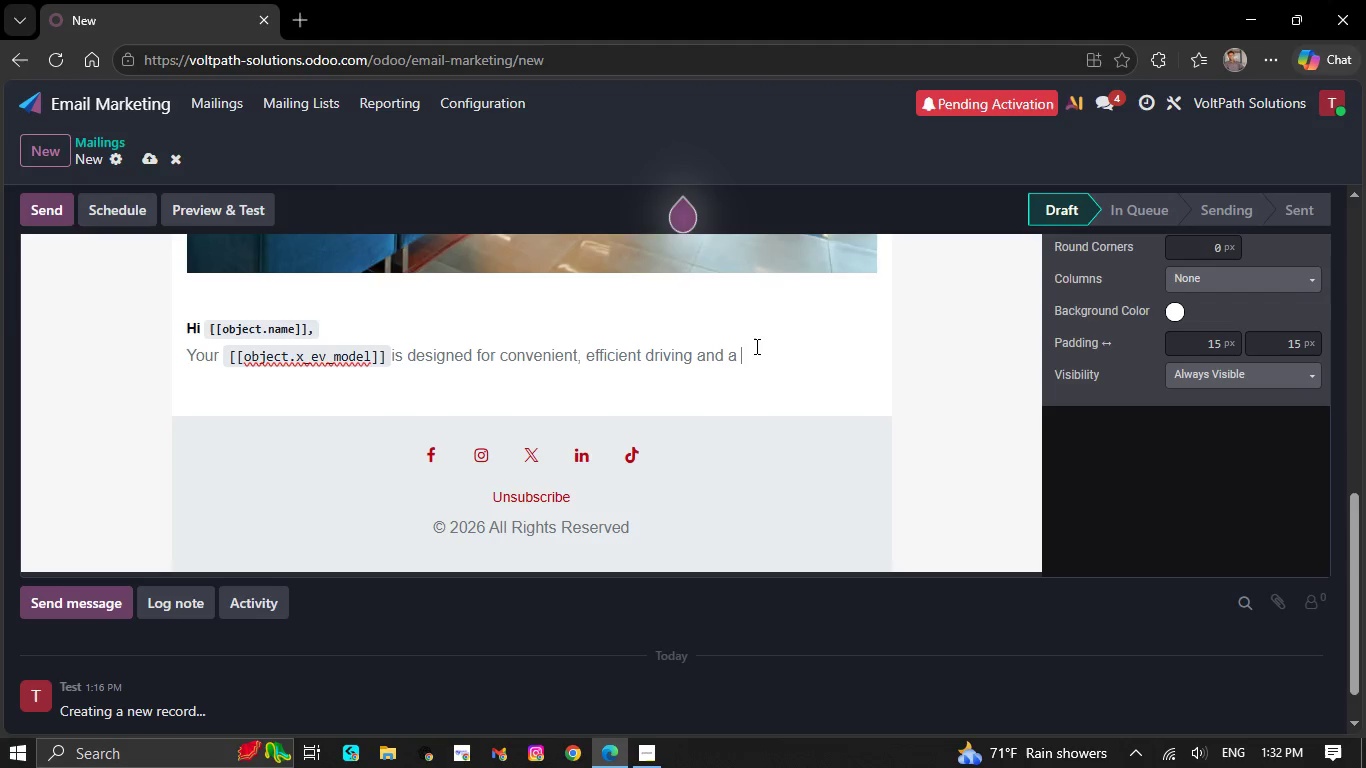 
type(pro)
 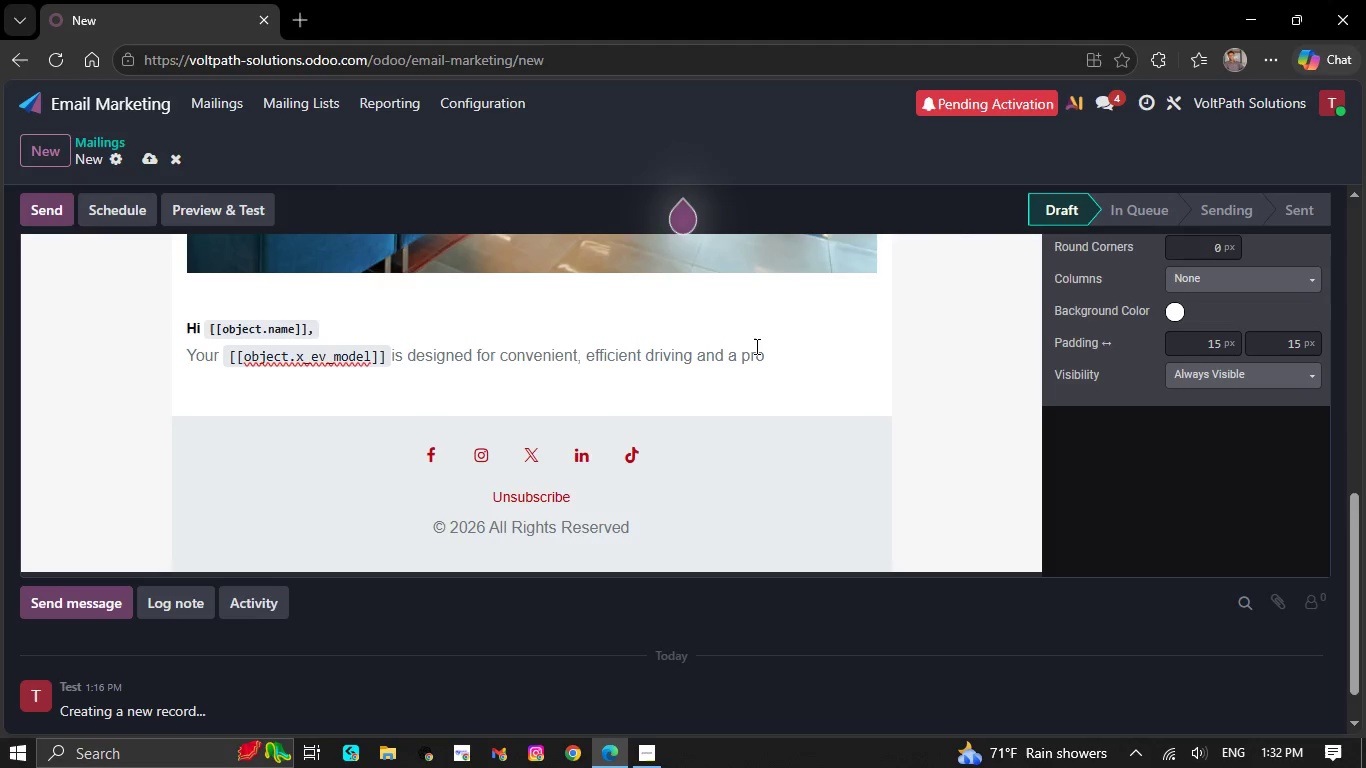 
type(fessioally )
 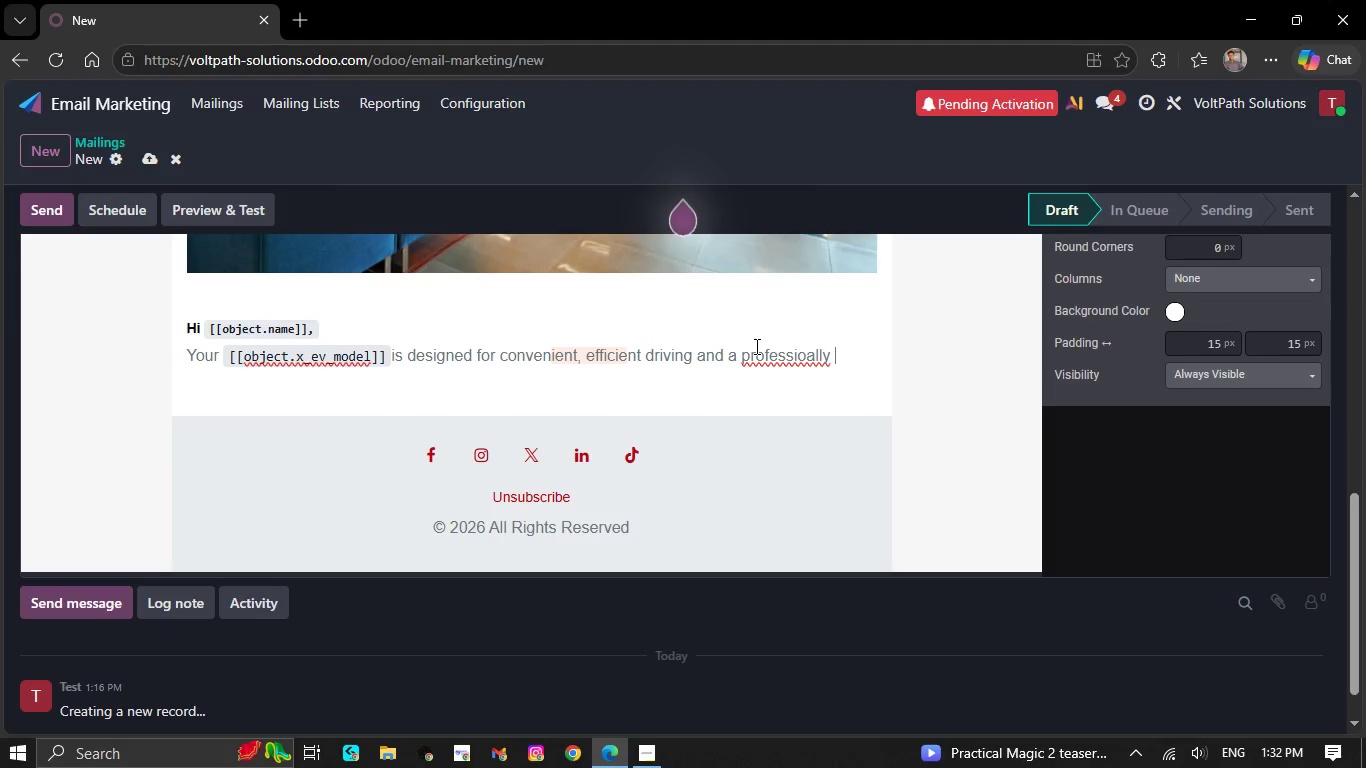 
scroll: coordinate [755, 346], scroll_direction: up, amount: 1.0
 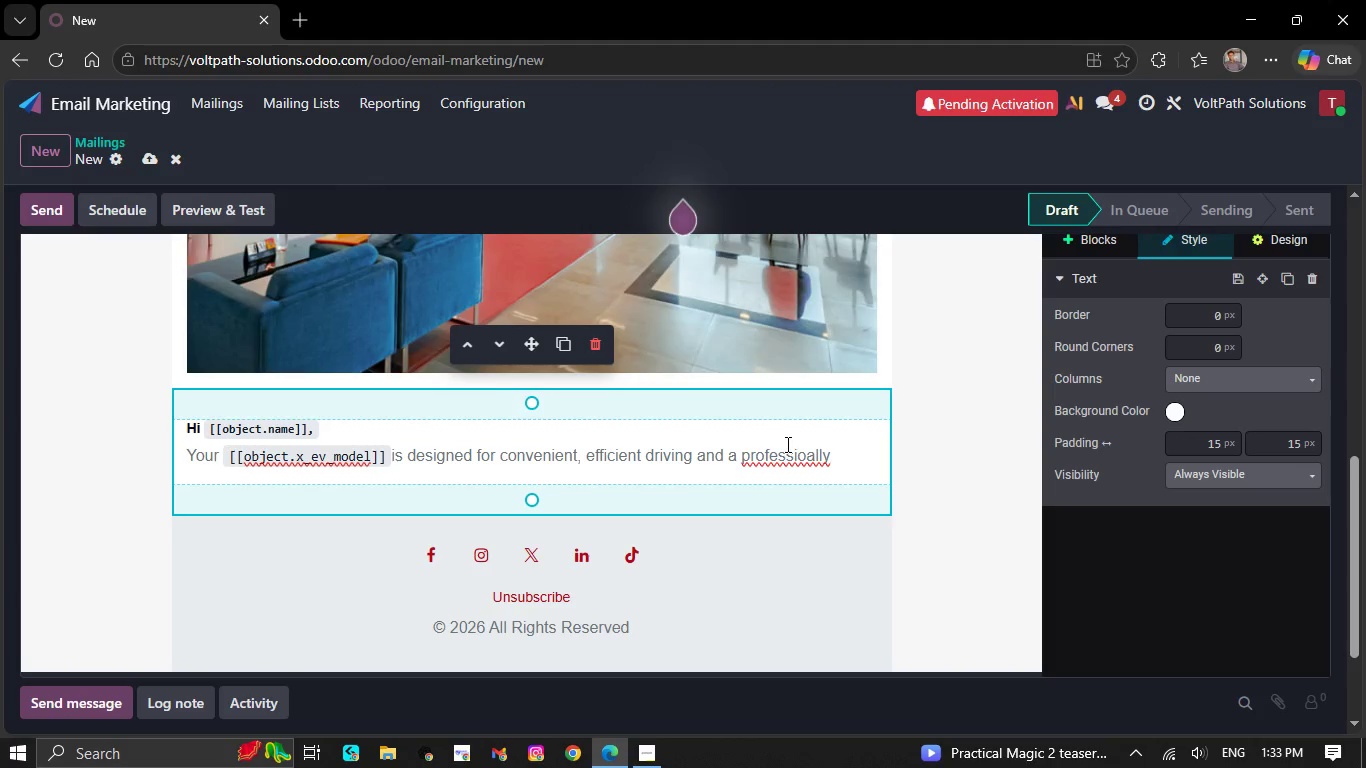 
right_click([786, 459])
 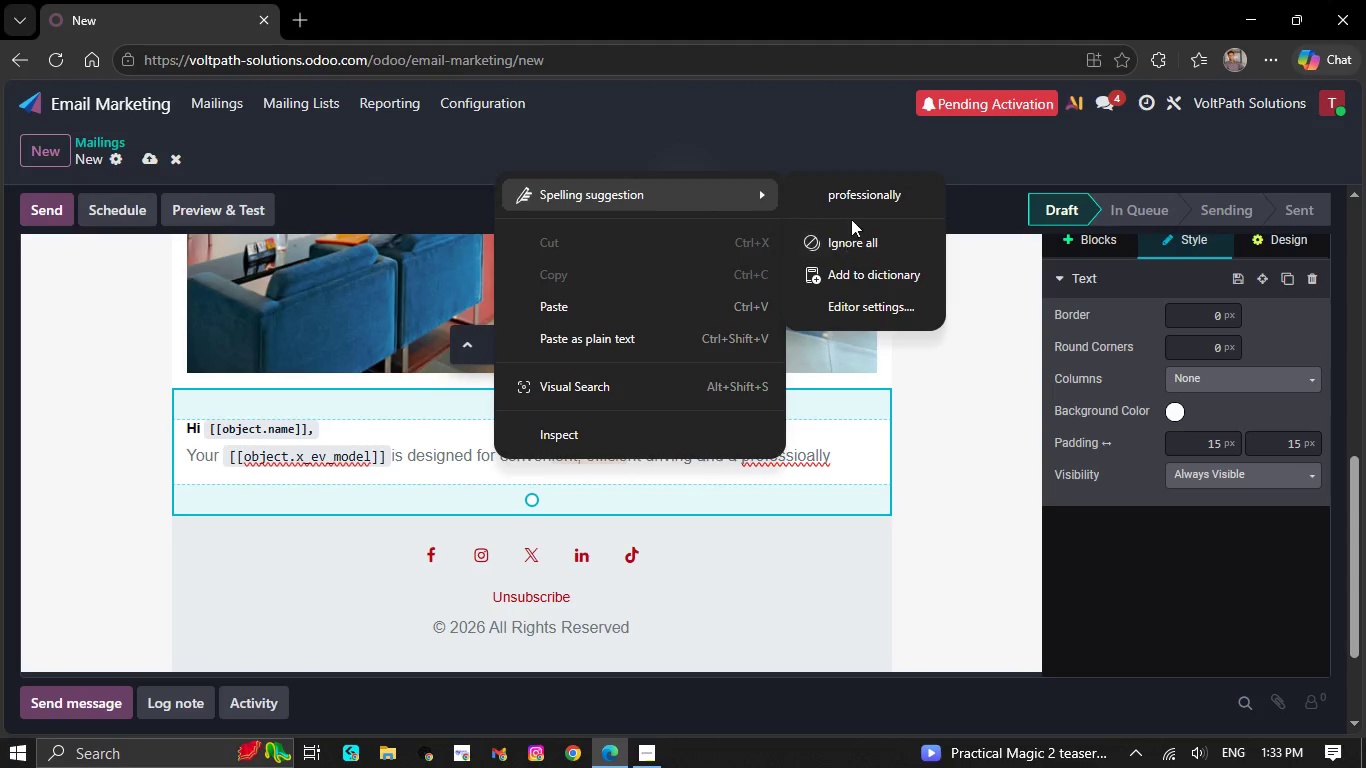 
left_click([851, 204])
 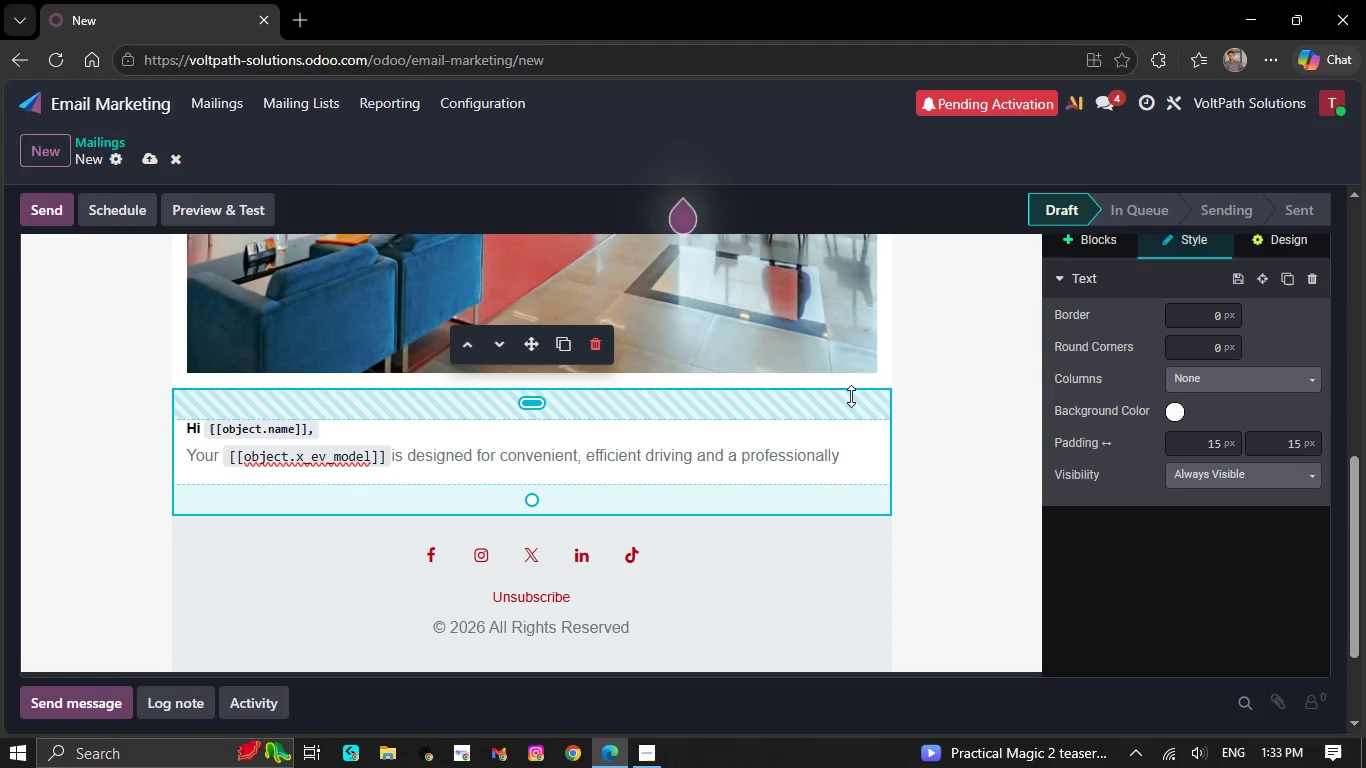 
wait(6.91)
 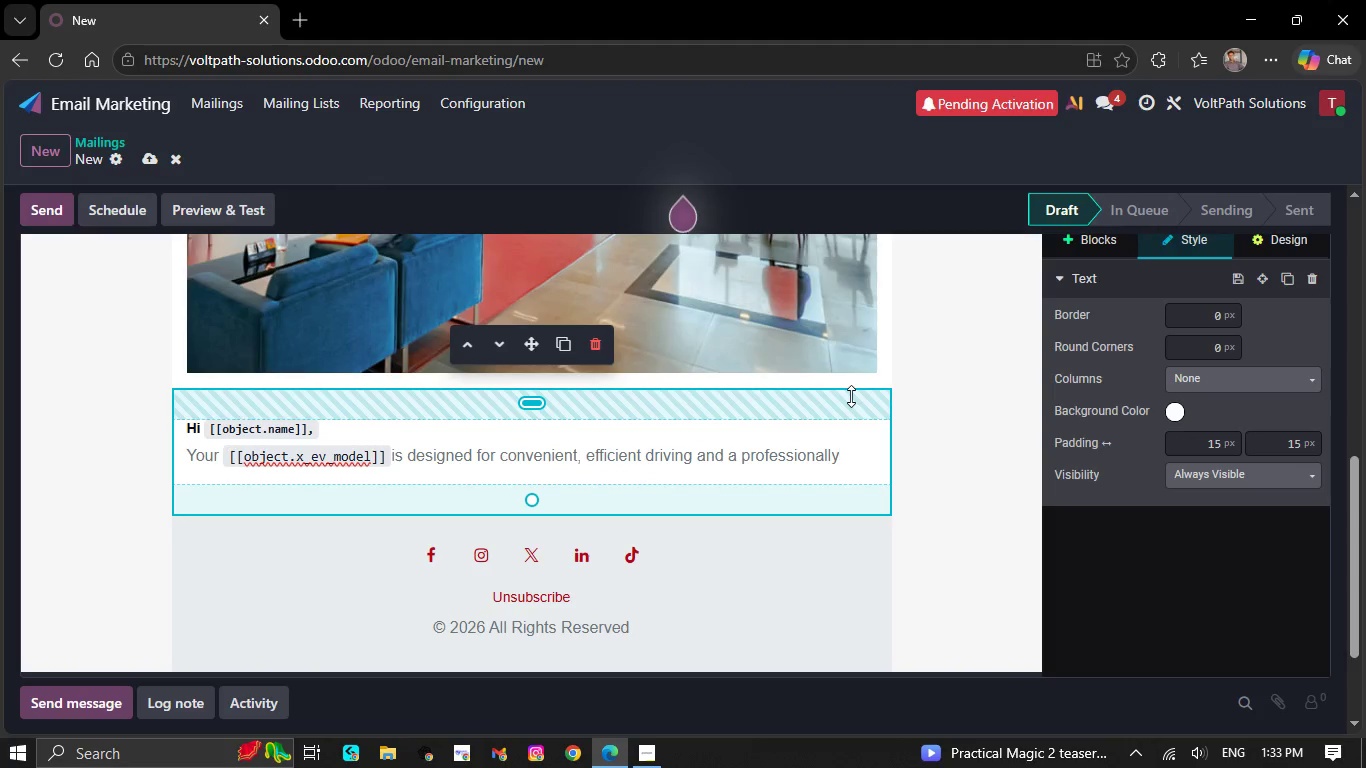 
type( in)
 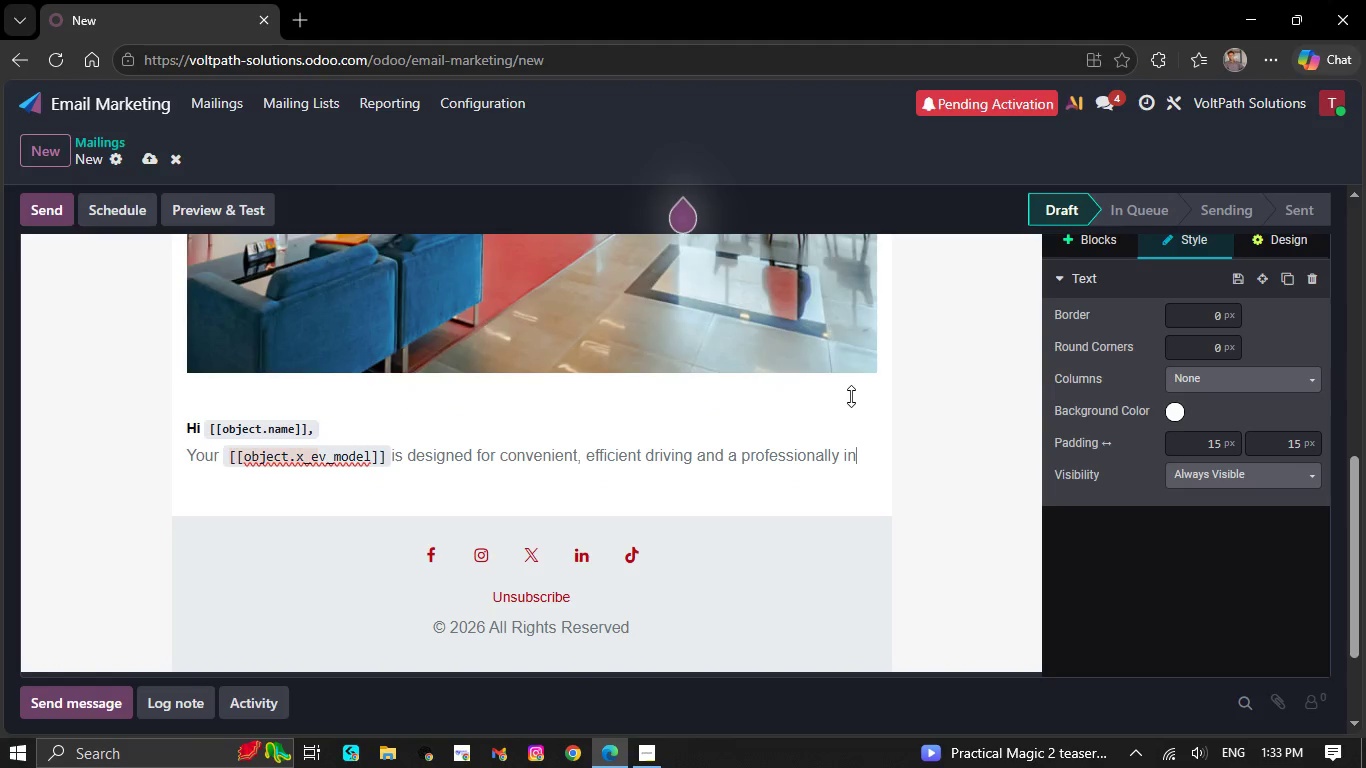 
type(stalled)
 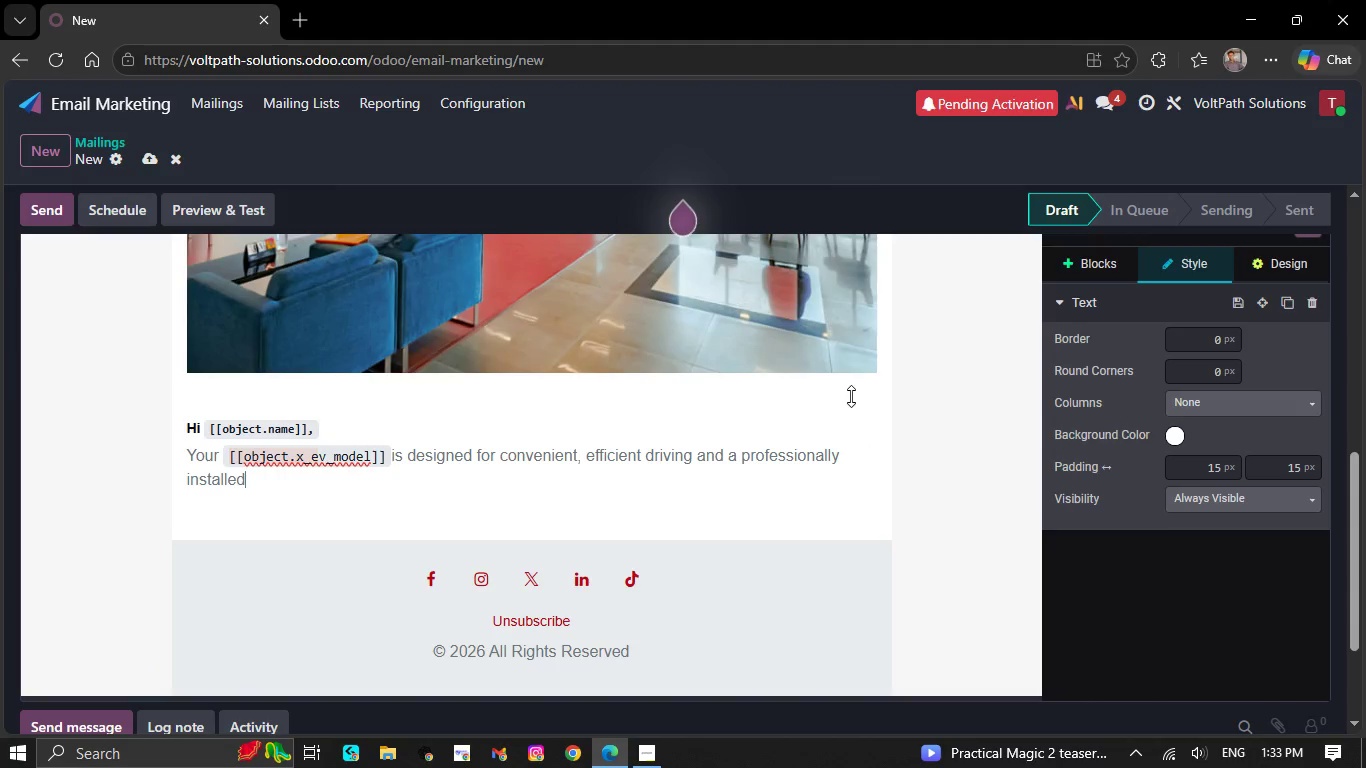 
key(Space)
 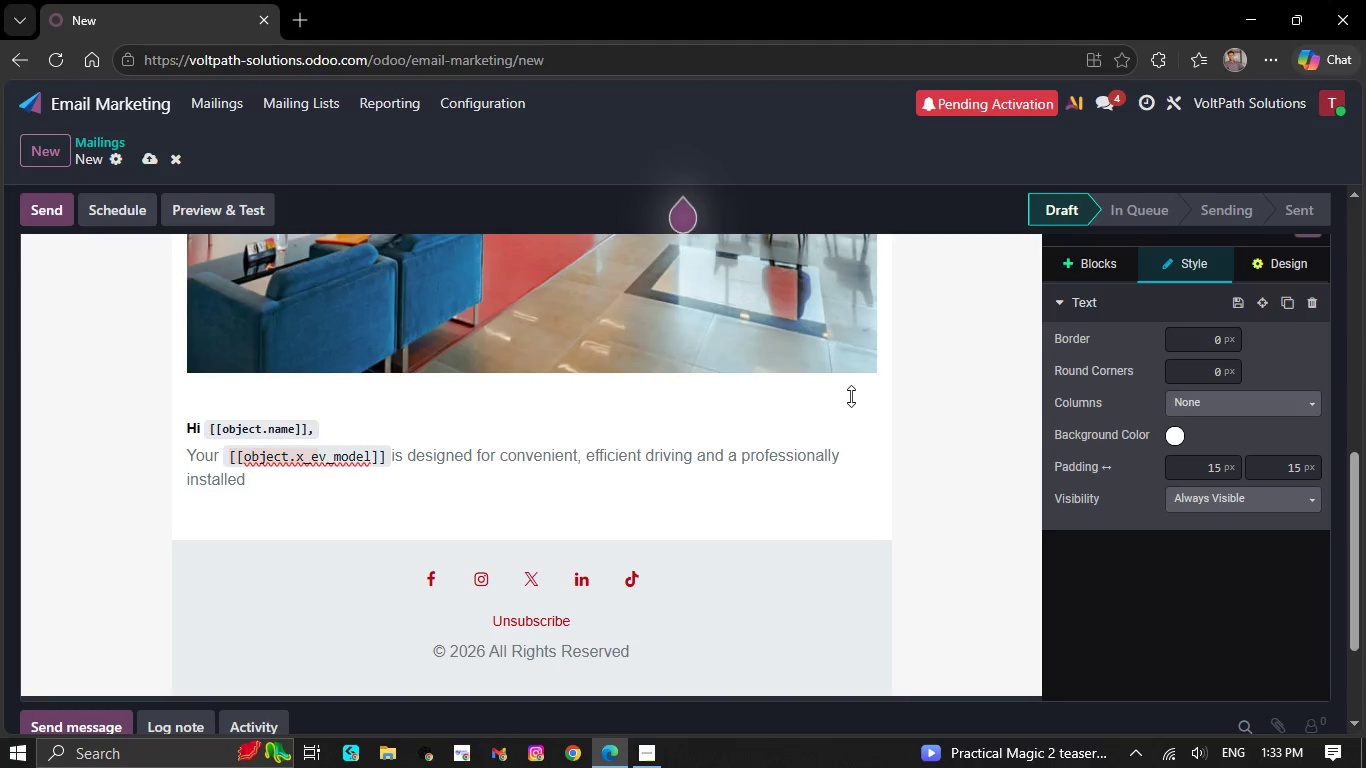 
wait(7.12)
 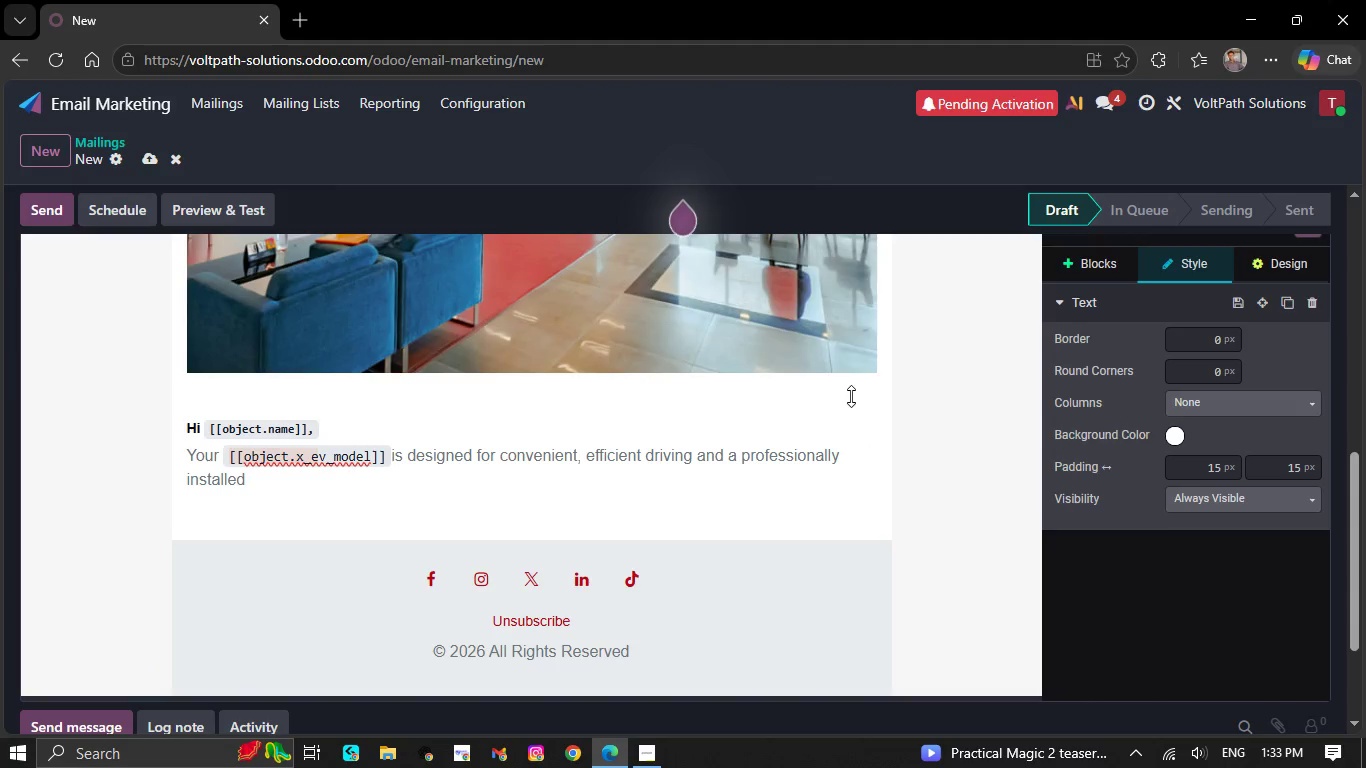 
type(Level 2 charger makes)
 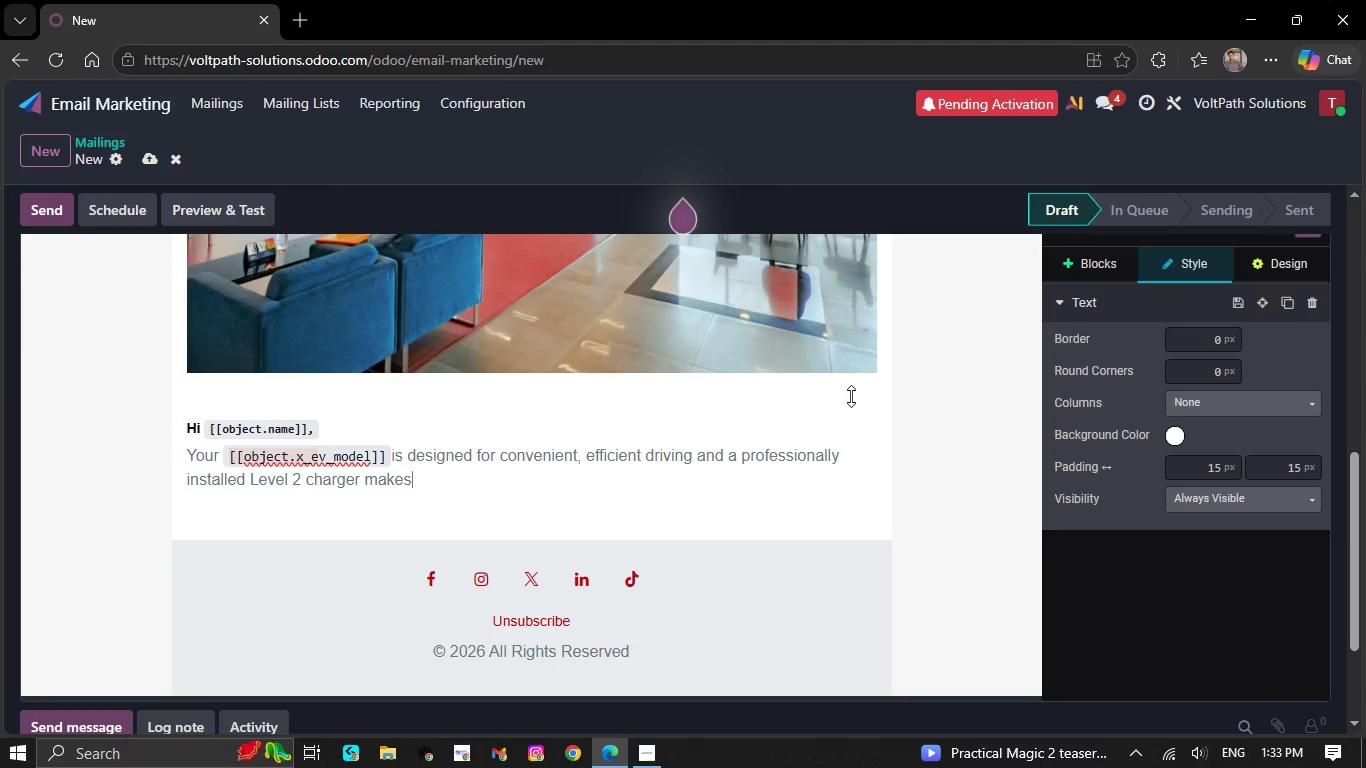 
key(Space)
 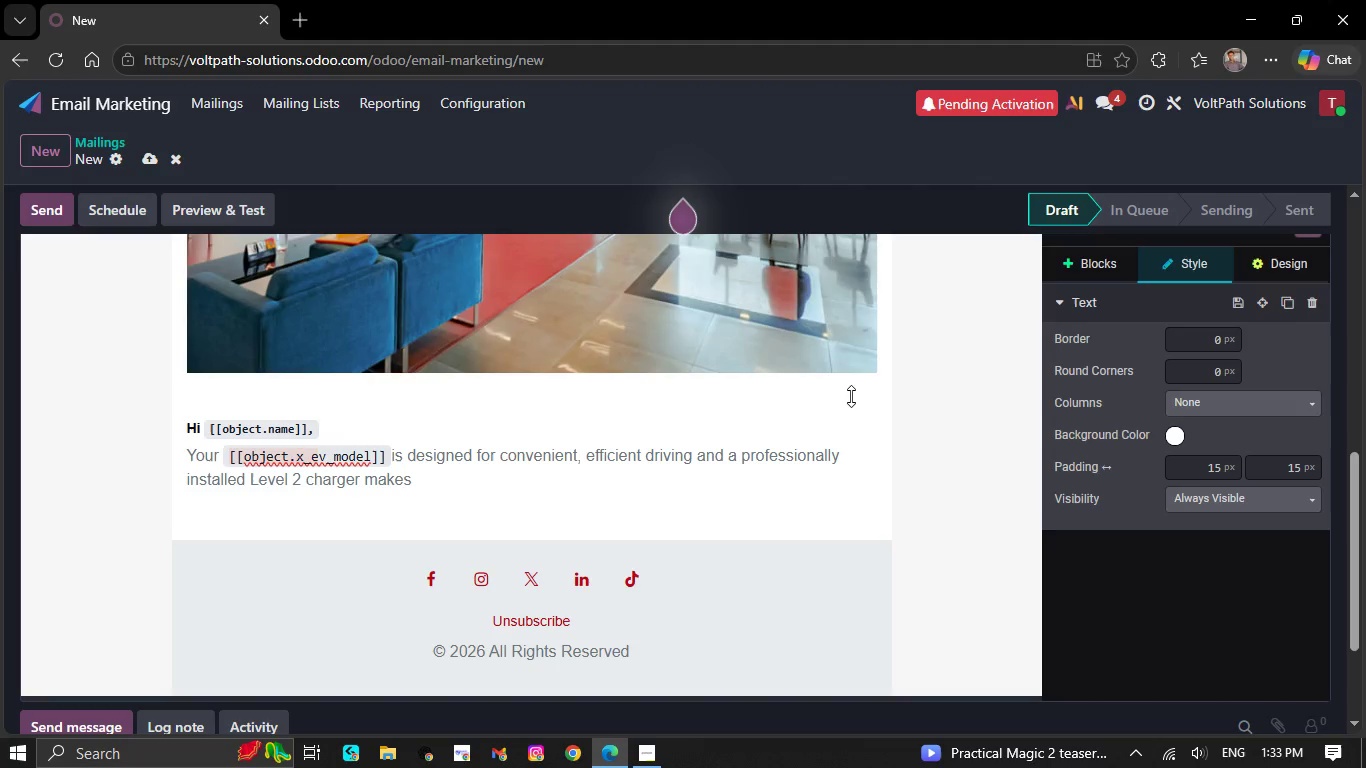 
key(O)
 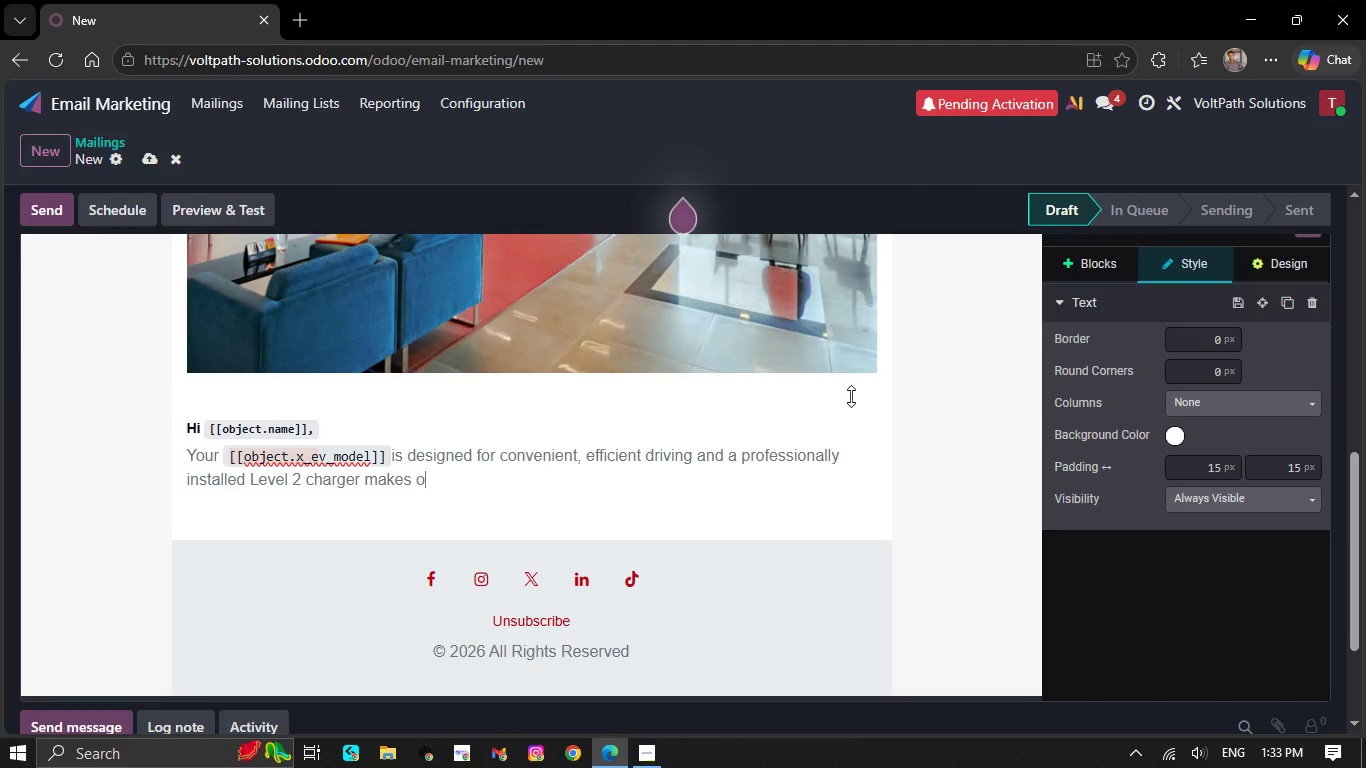 
type(wnership even)
 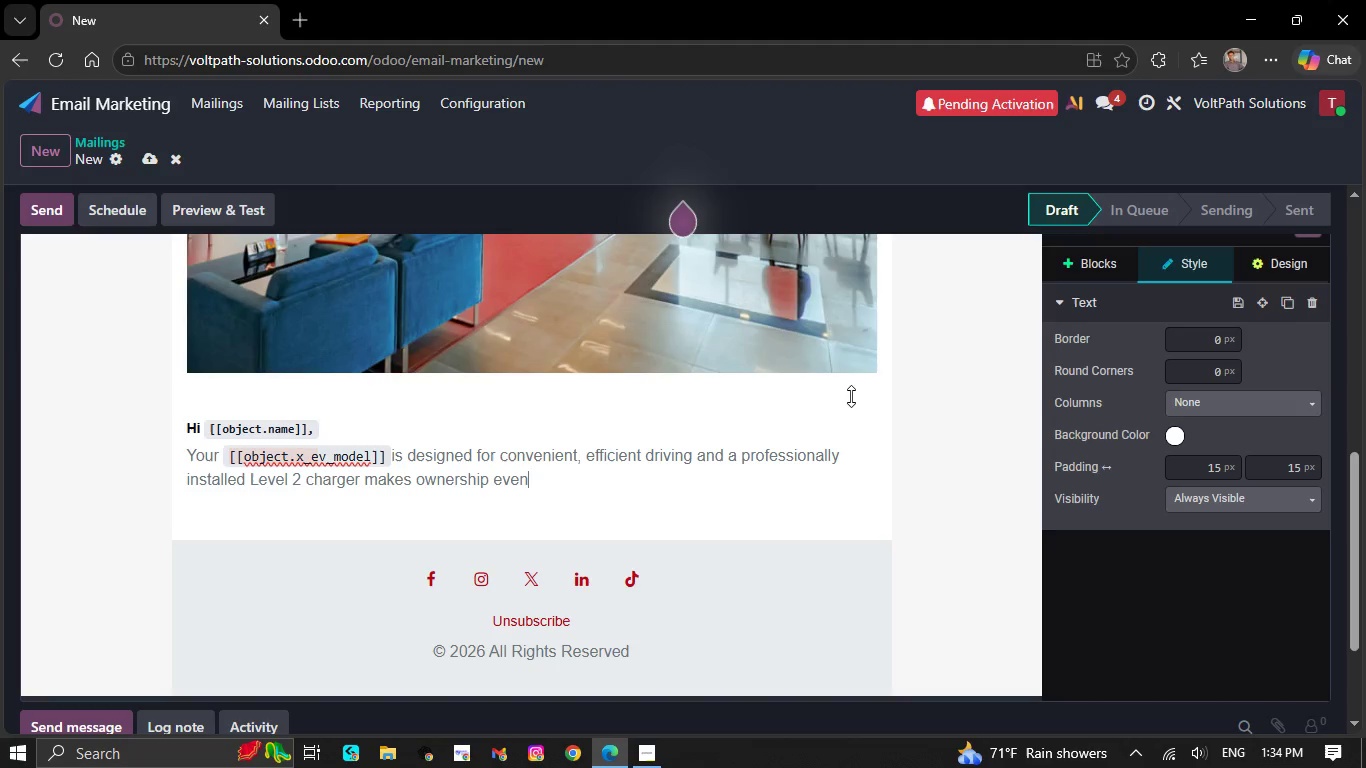 
wait(8.62)
 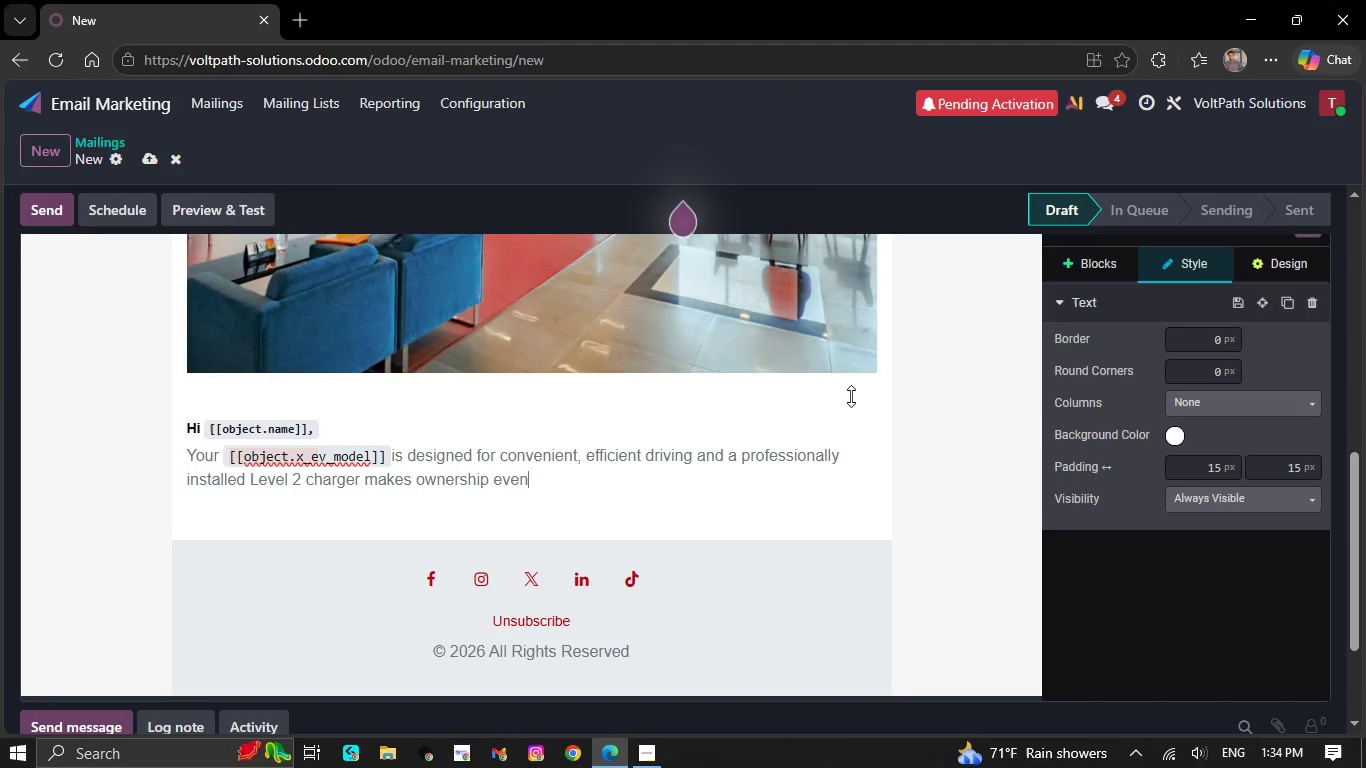 
key(Space)
 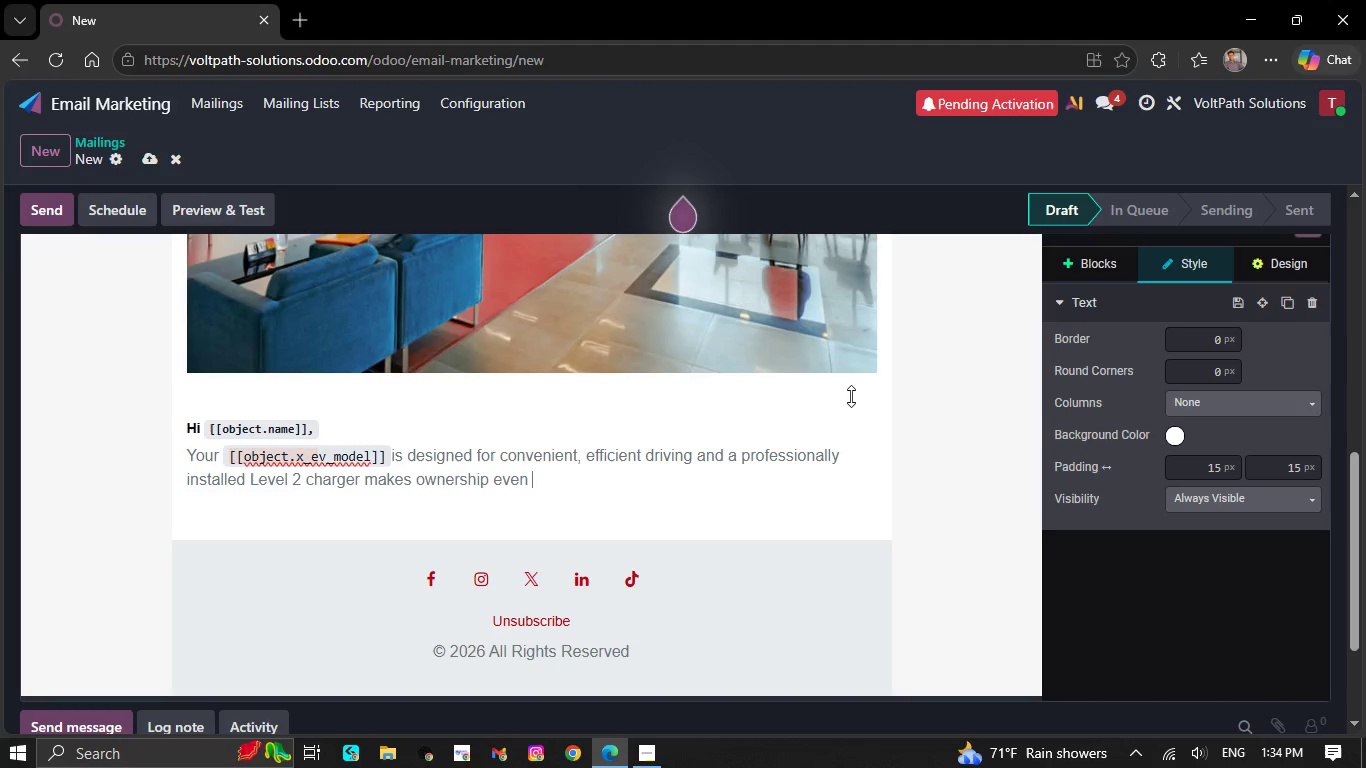 
wait(5.83)
 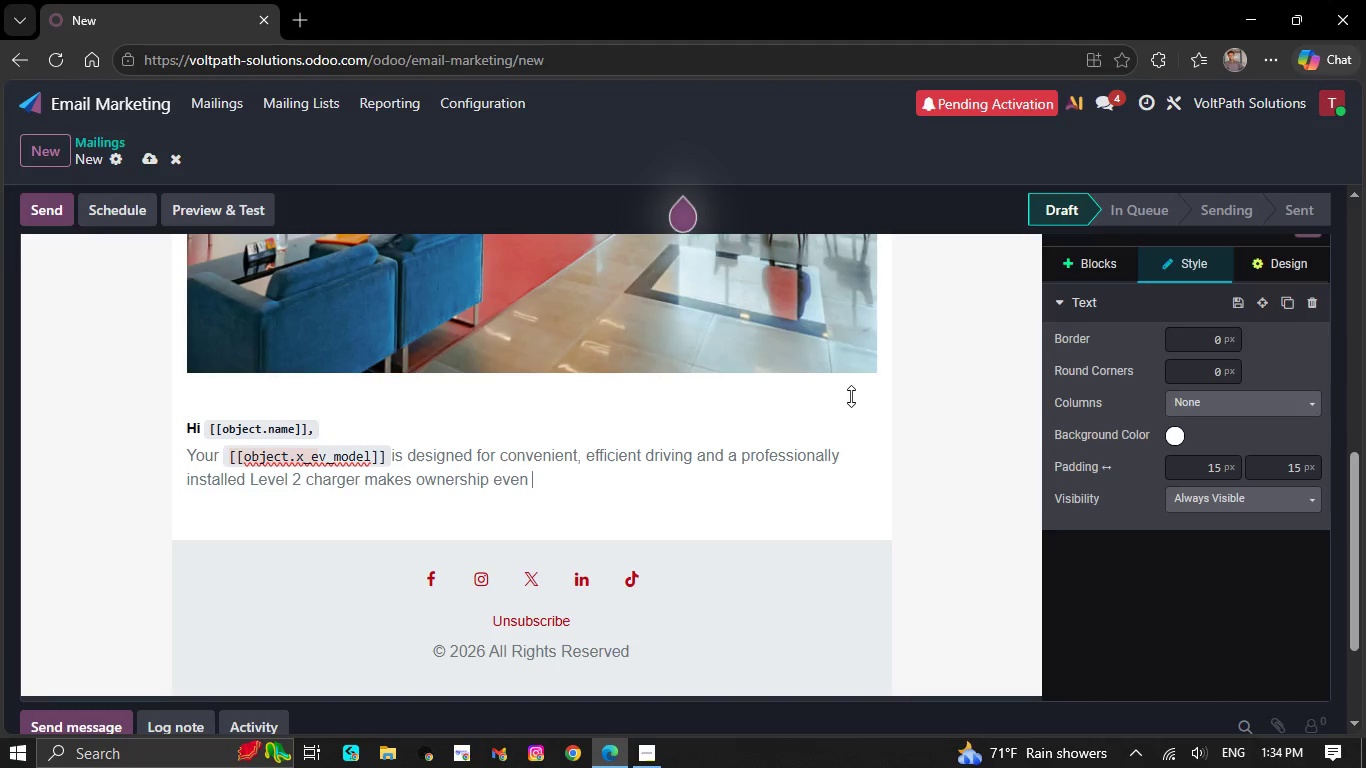 
type(easier)
 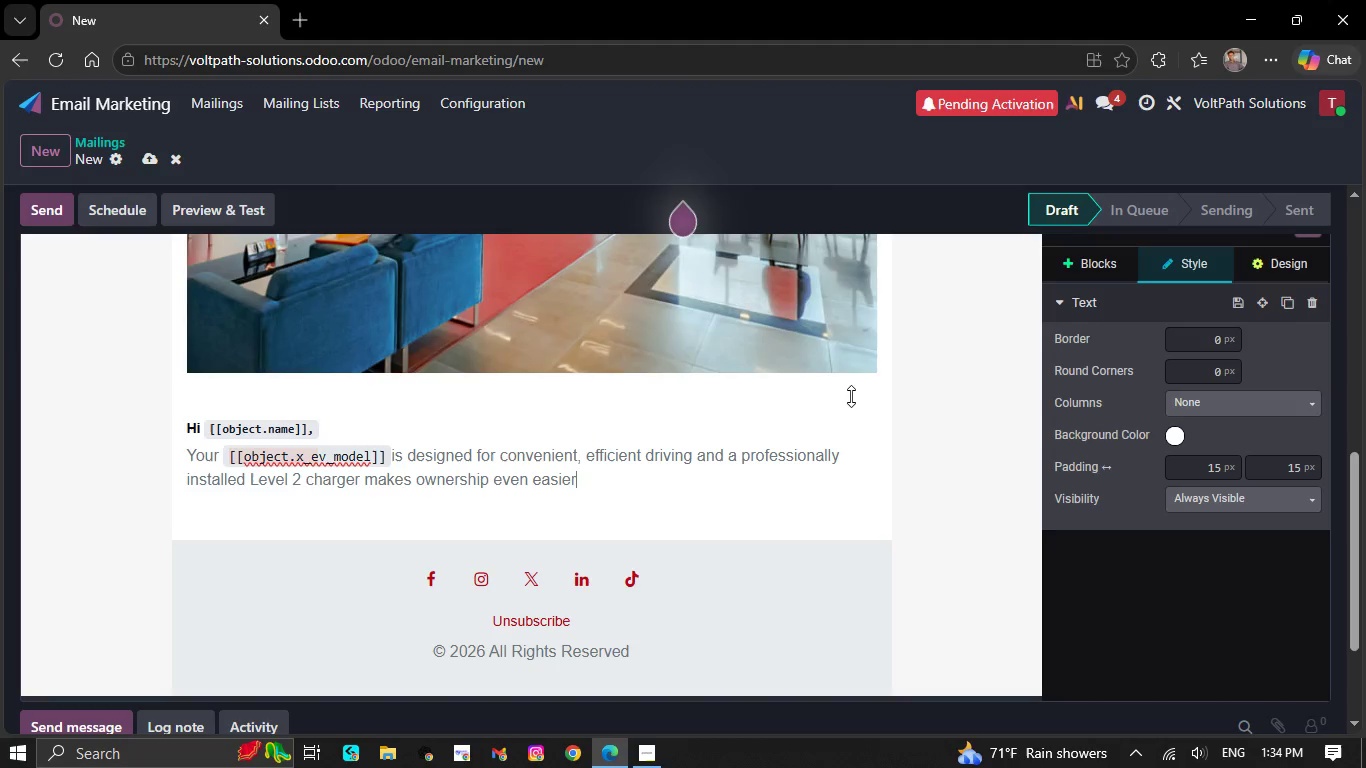 
type(.)
key(NumpadEnter)
type(Witha )
key(Backspace)
key(Backspace)
type(  )
key(Backspace)
type(a )
 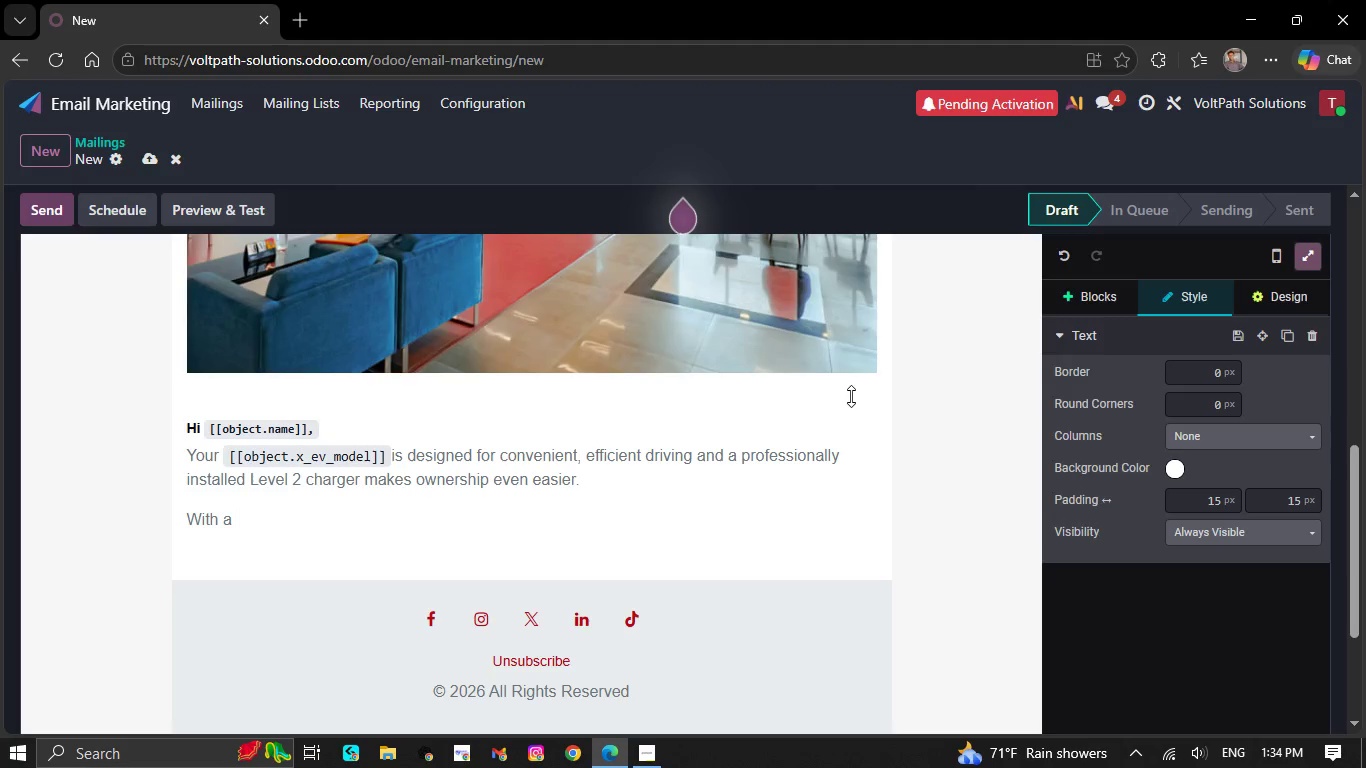 
wait(7.12)
 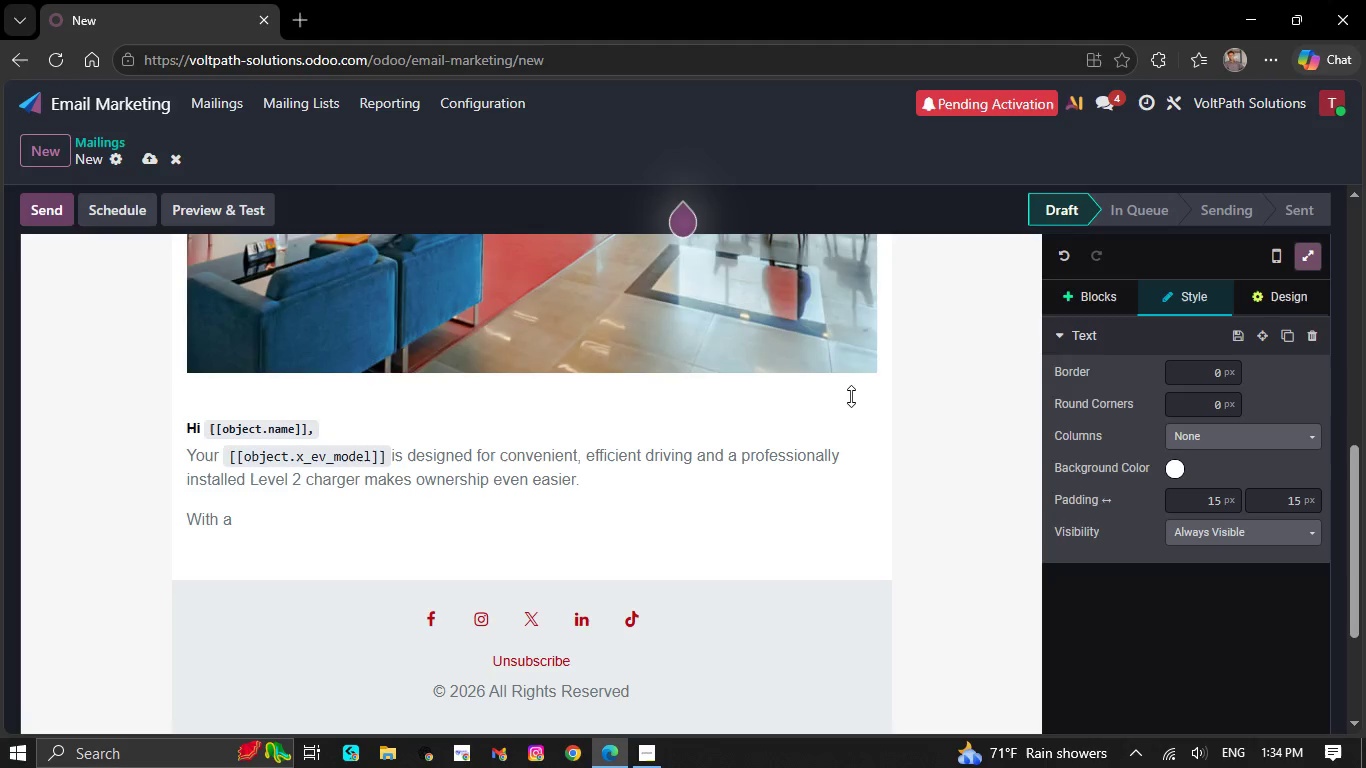 
type(dedicated home charging solu)
 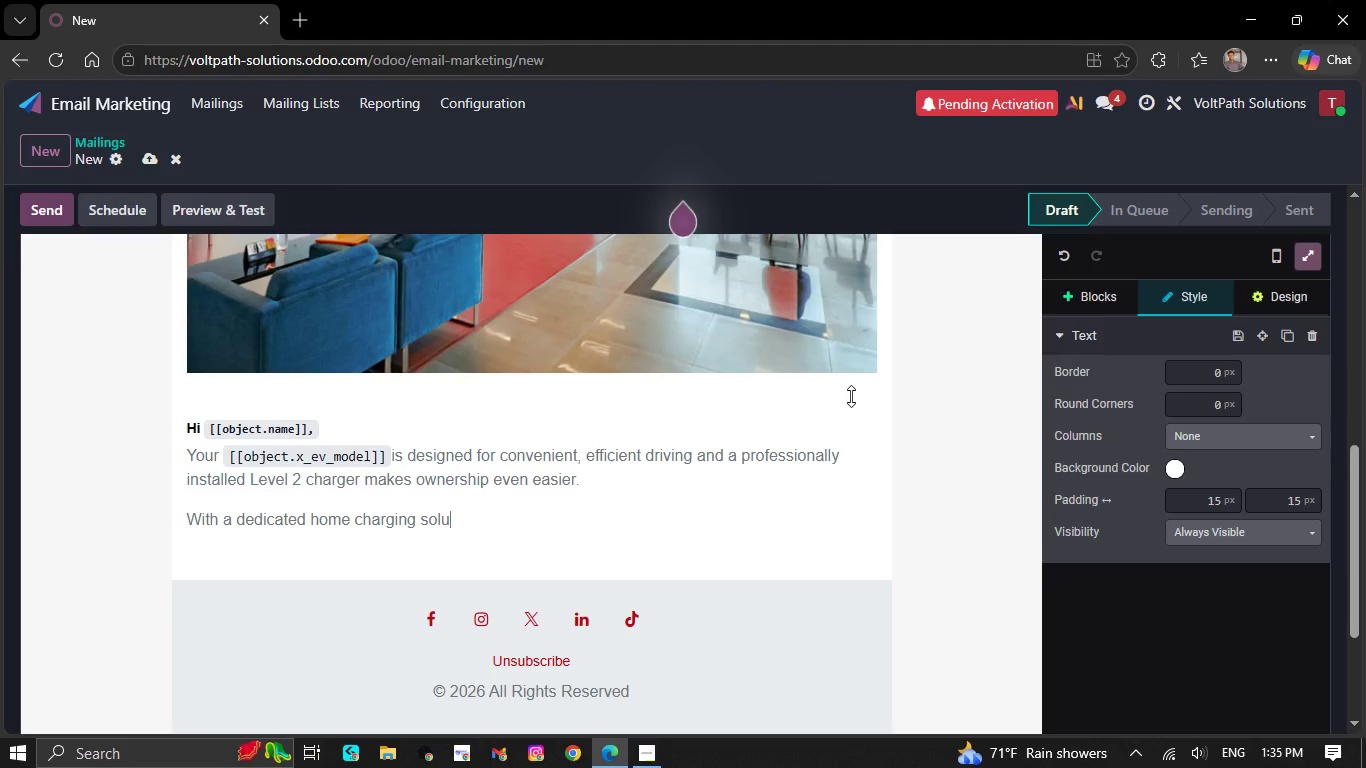 
type(tion)
 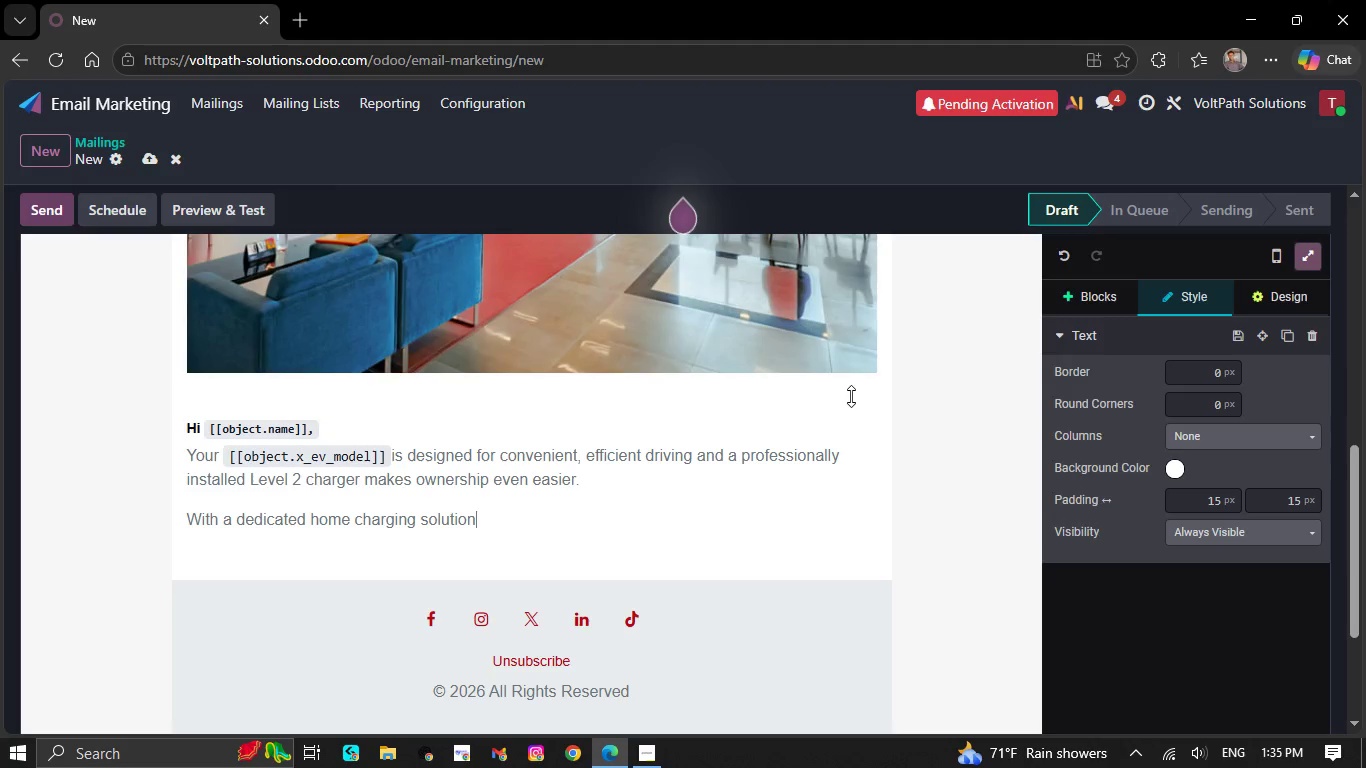 
wait(7.52)
 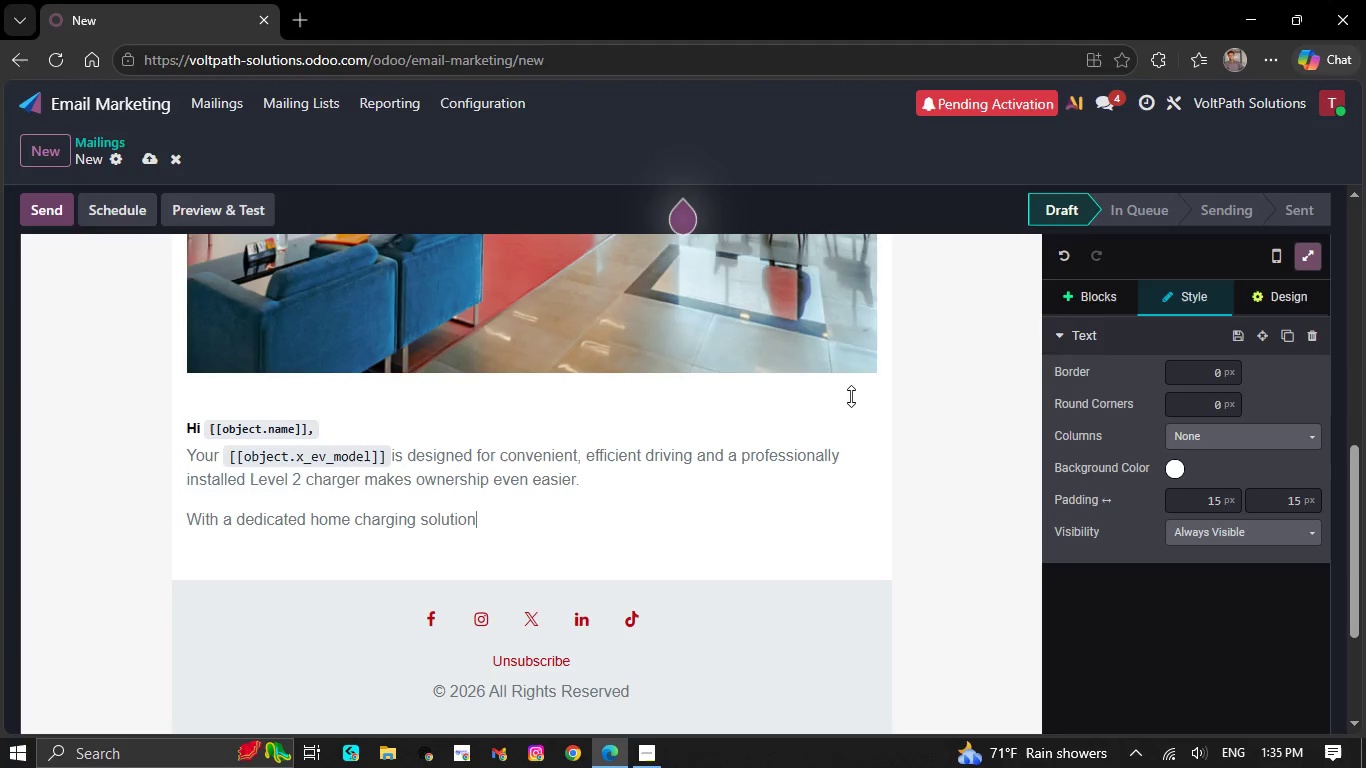 
type(, many EV o)
 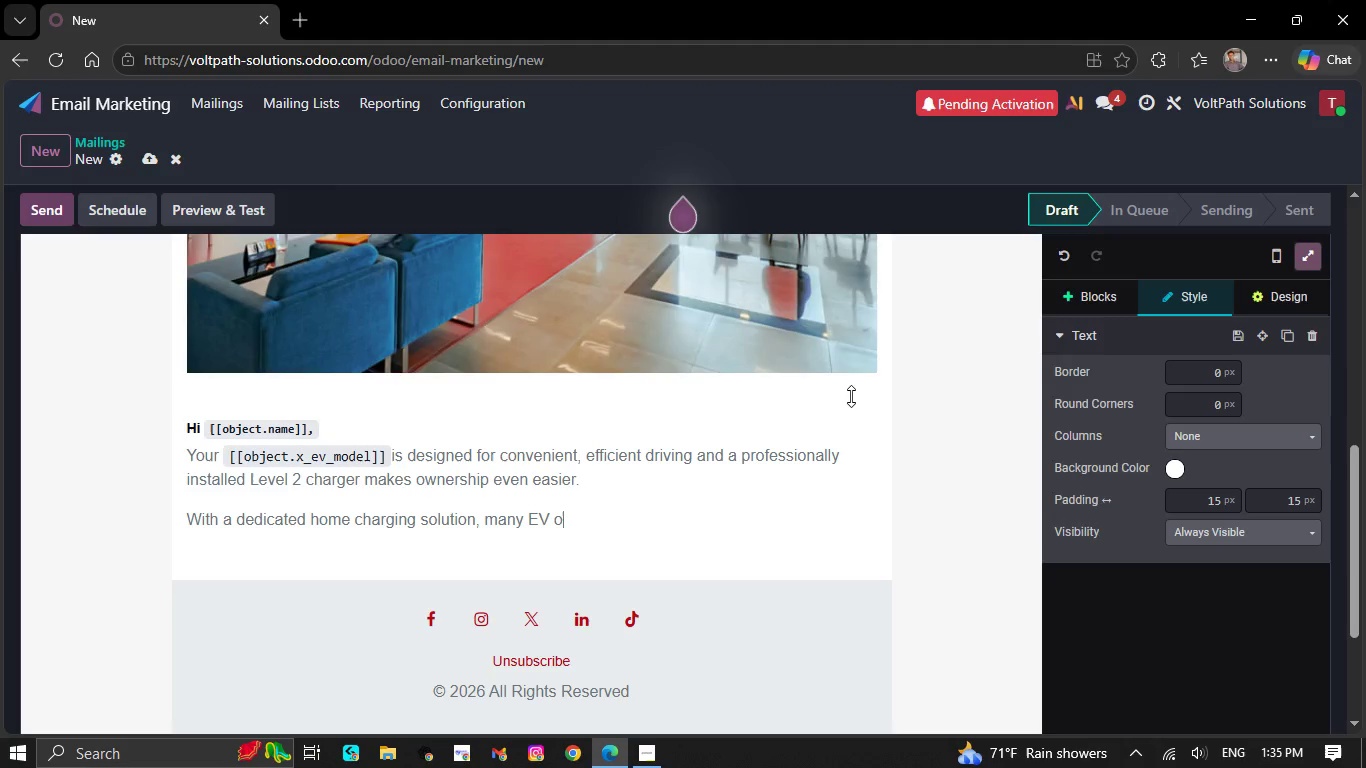 
type(wners e)
 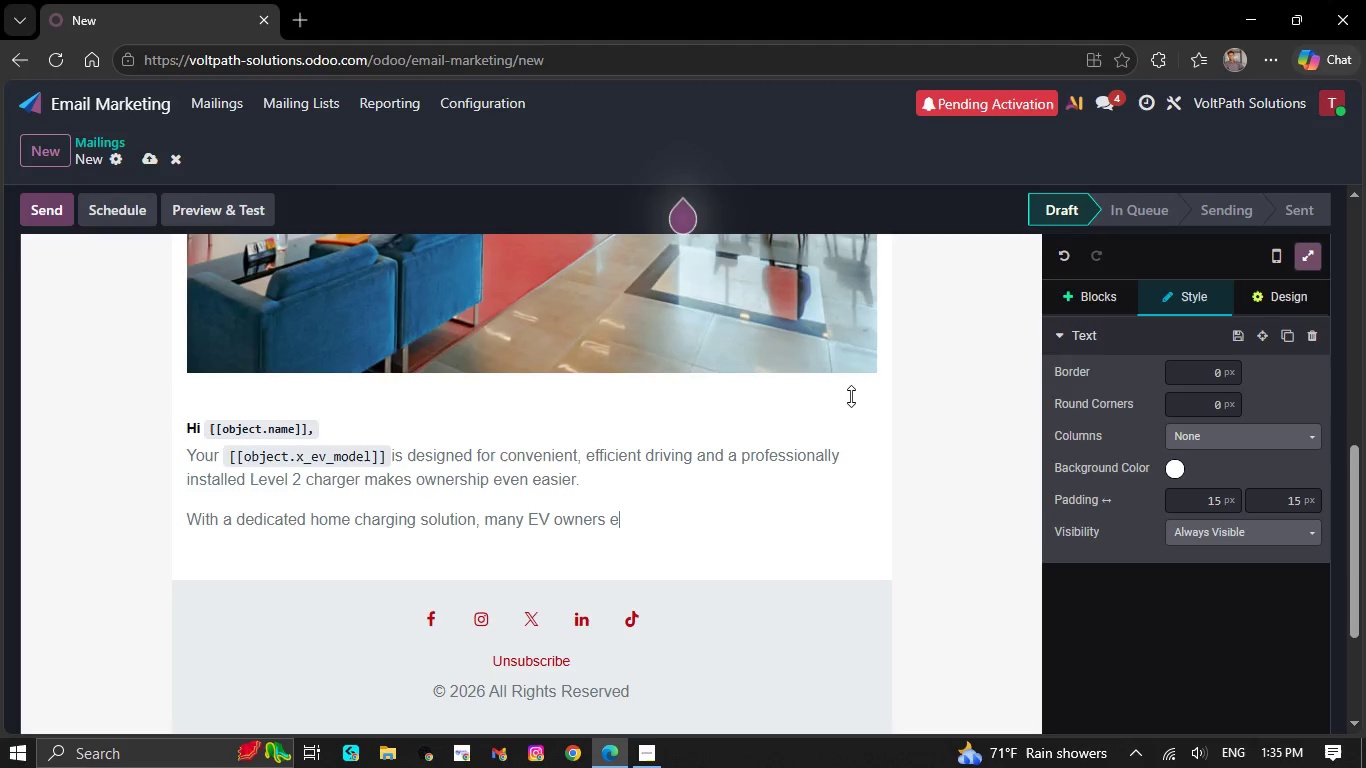 
type(xperience )
key(Backspace)
type(:)
key(NumpadEnter)
type(/)
 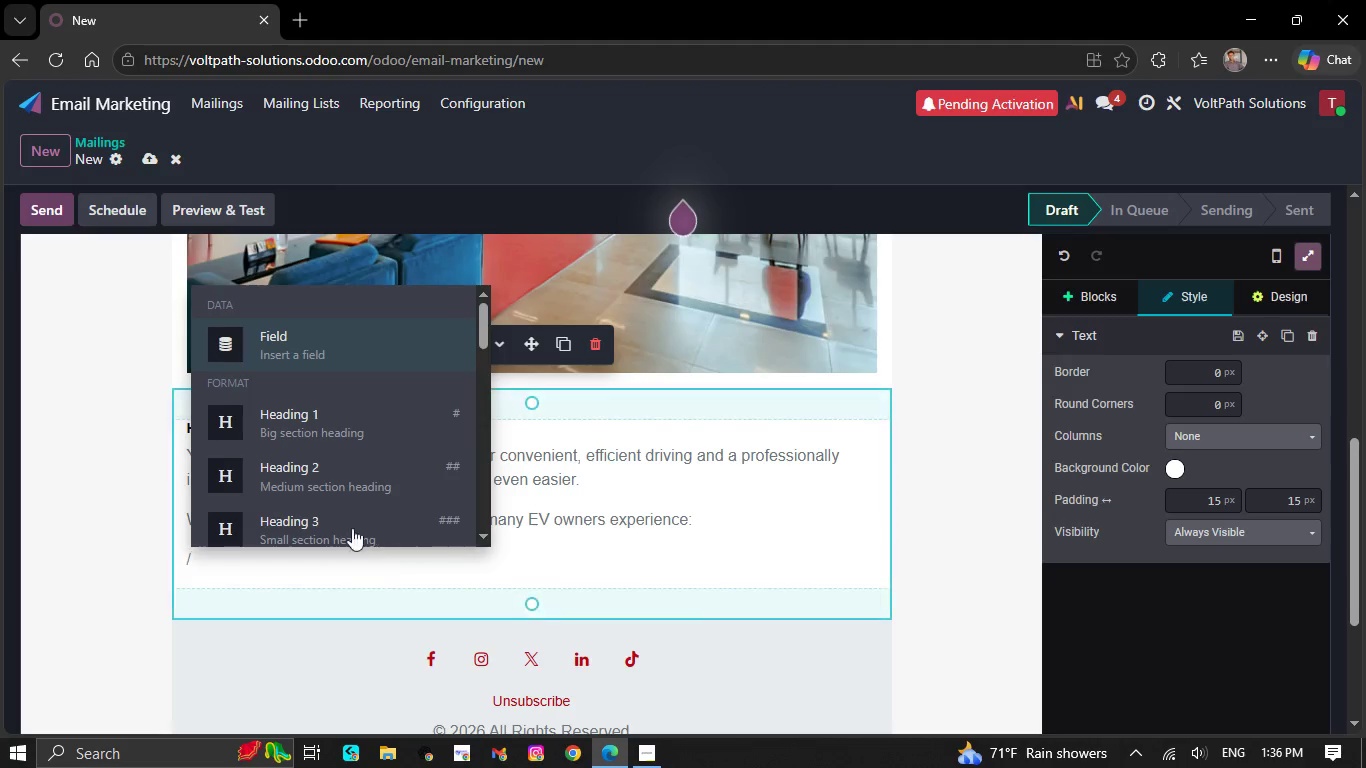 
scroll: coordinate [342, 503], scroll_direction: down, amount: 3.0
 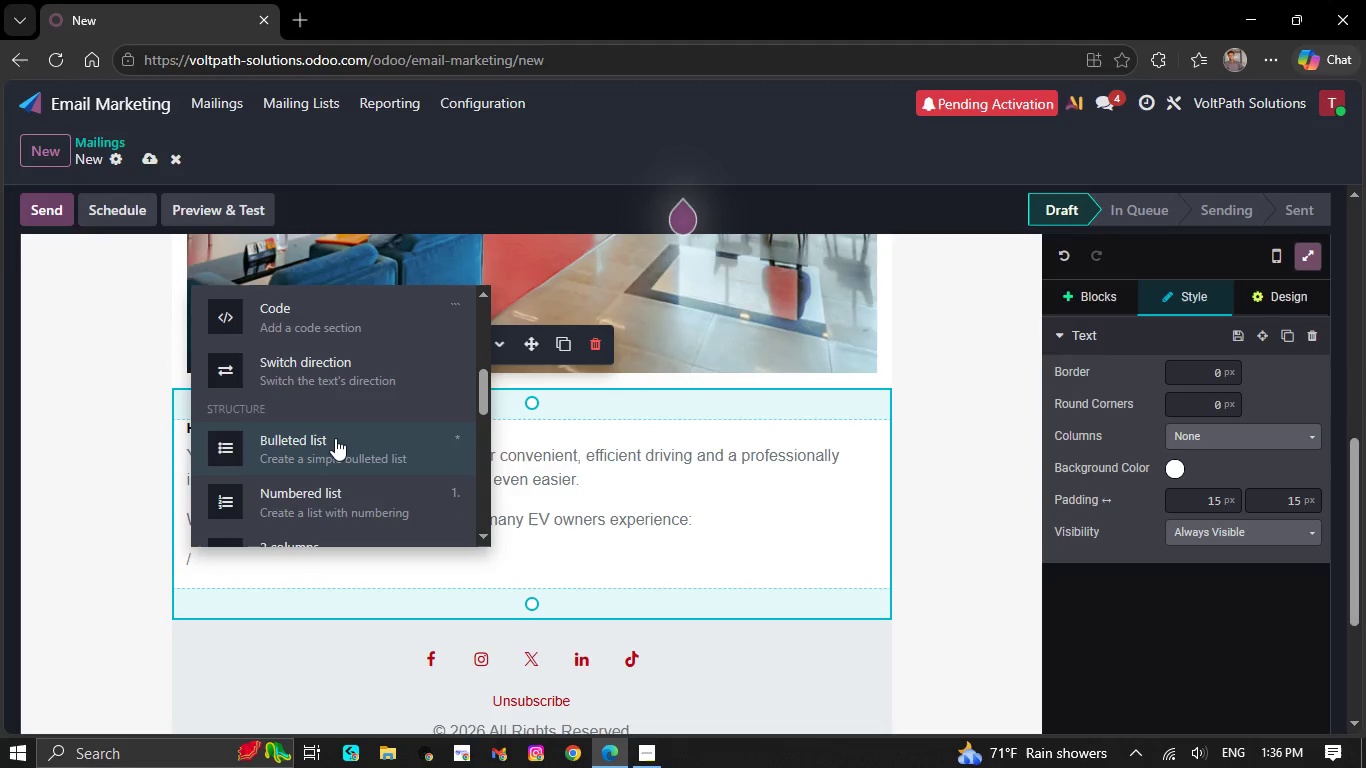 
left_click([335, 438])
 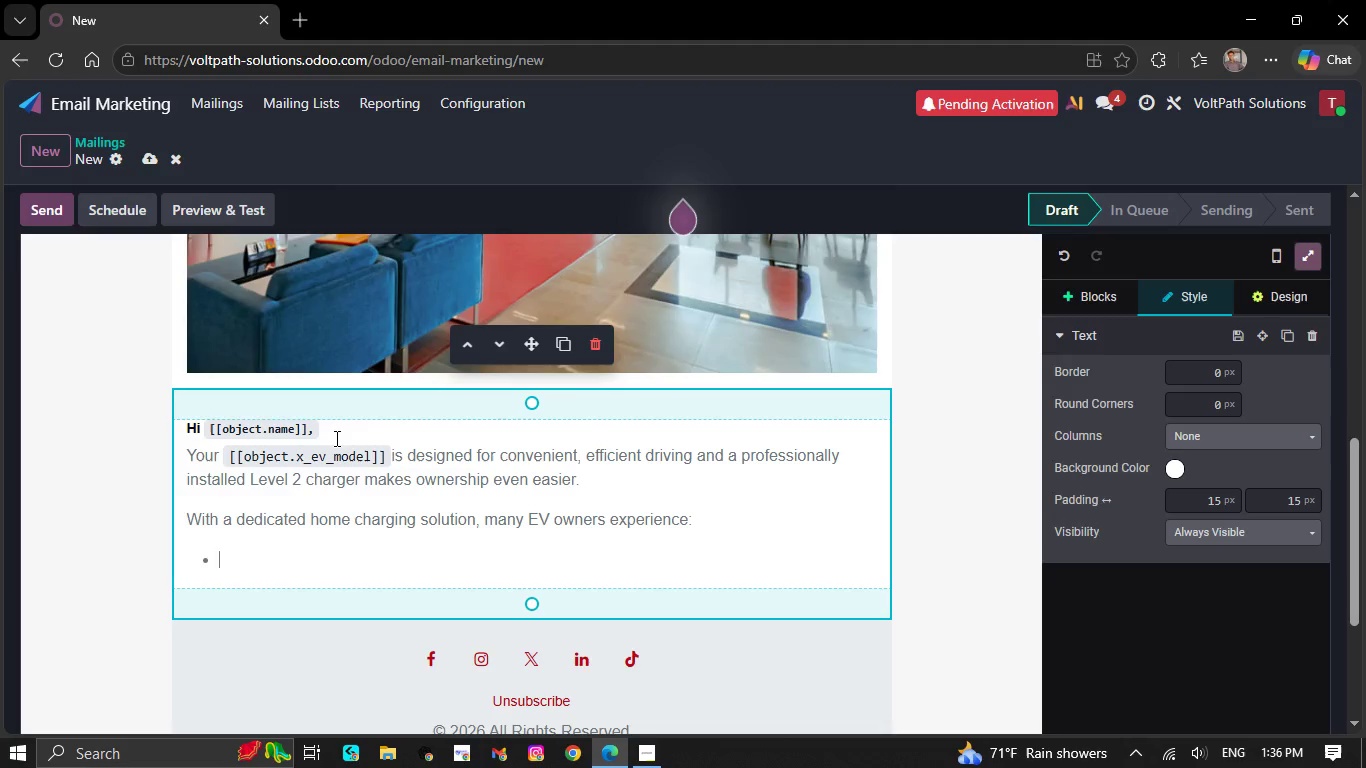 
type(Faster overnight )
 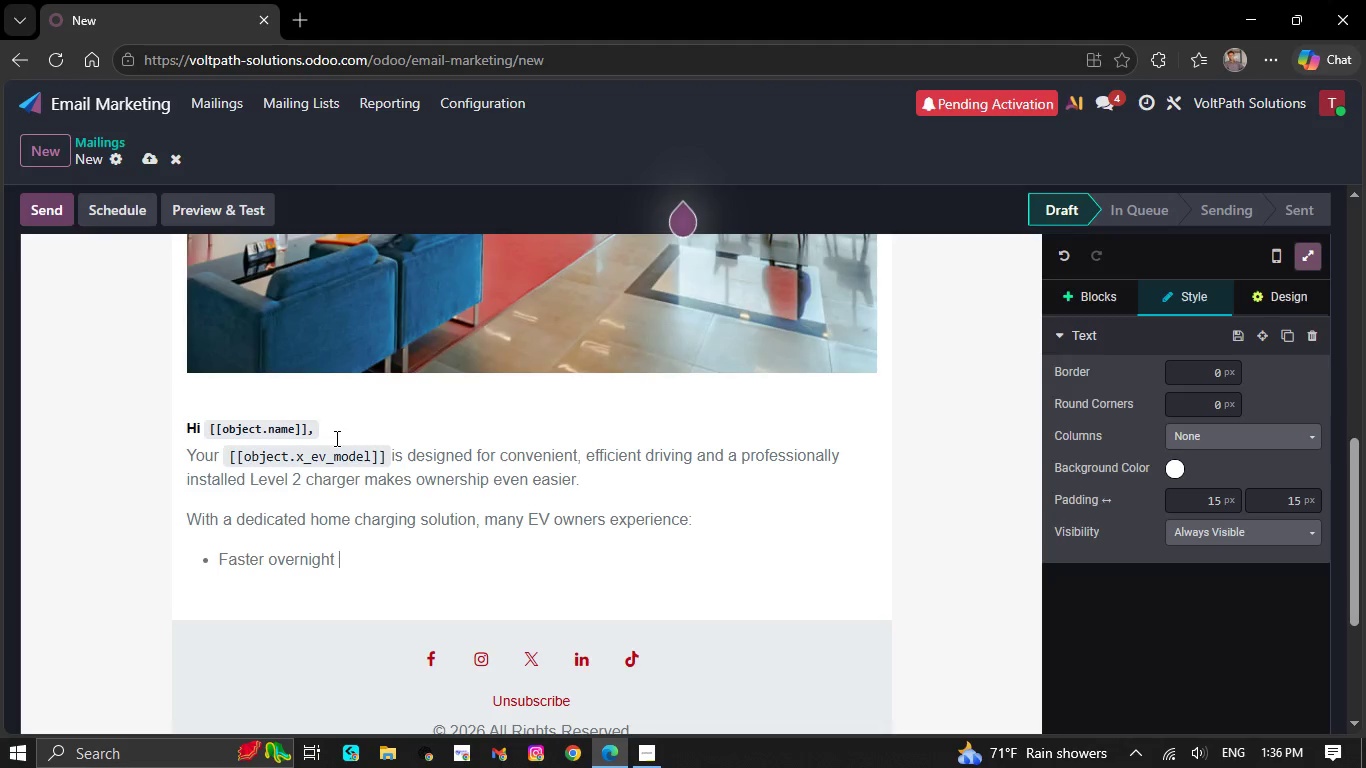 
type(charging)
key(NumpadEnter)
type(Reduced reliance on p)
 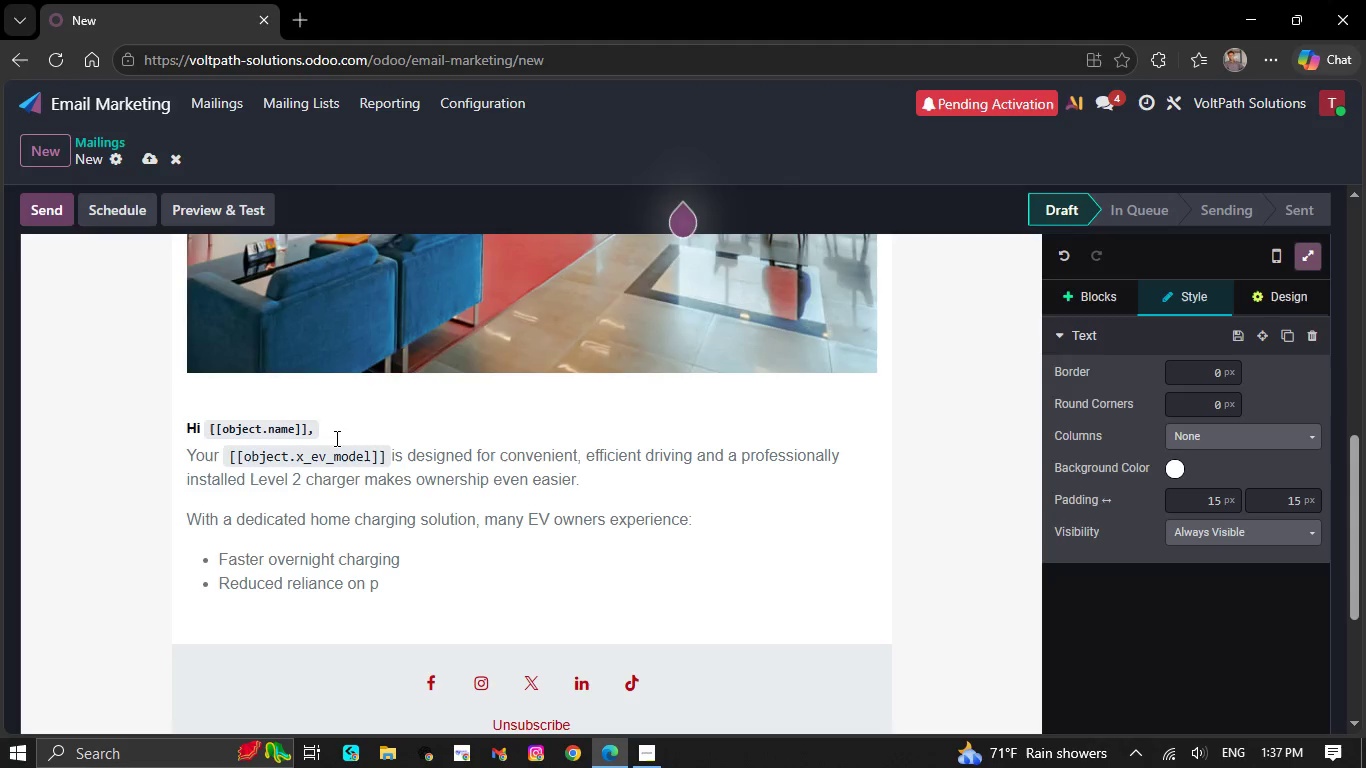 
type(ublic )
 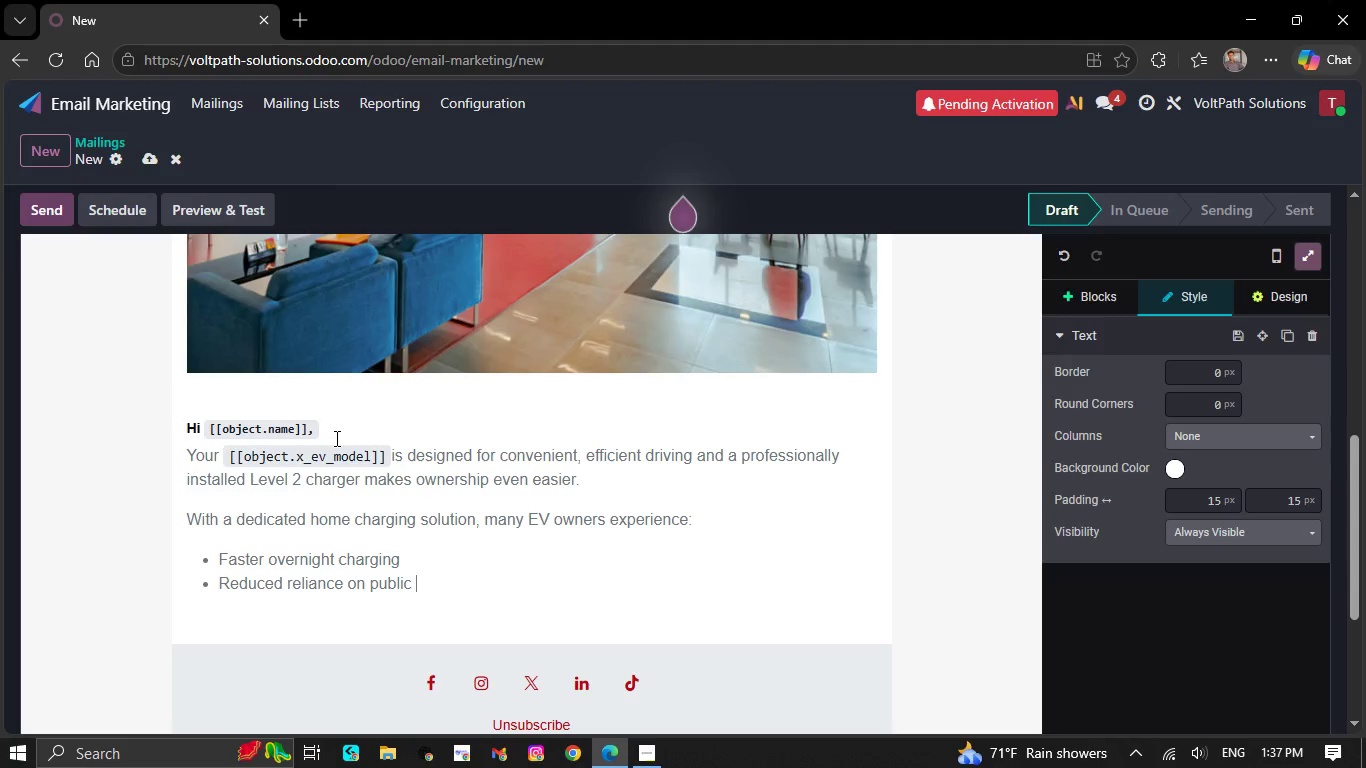 
wait(6.36)
 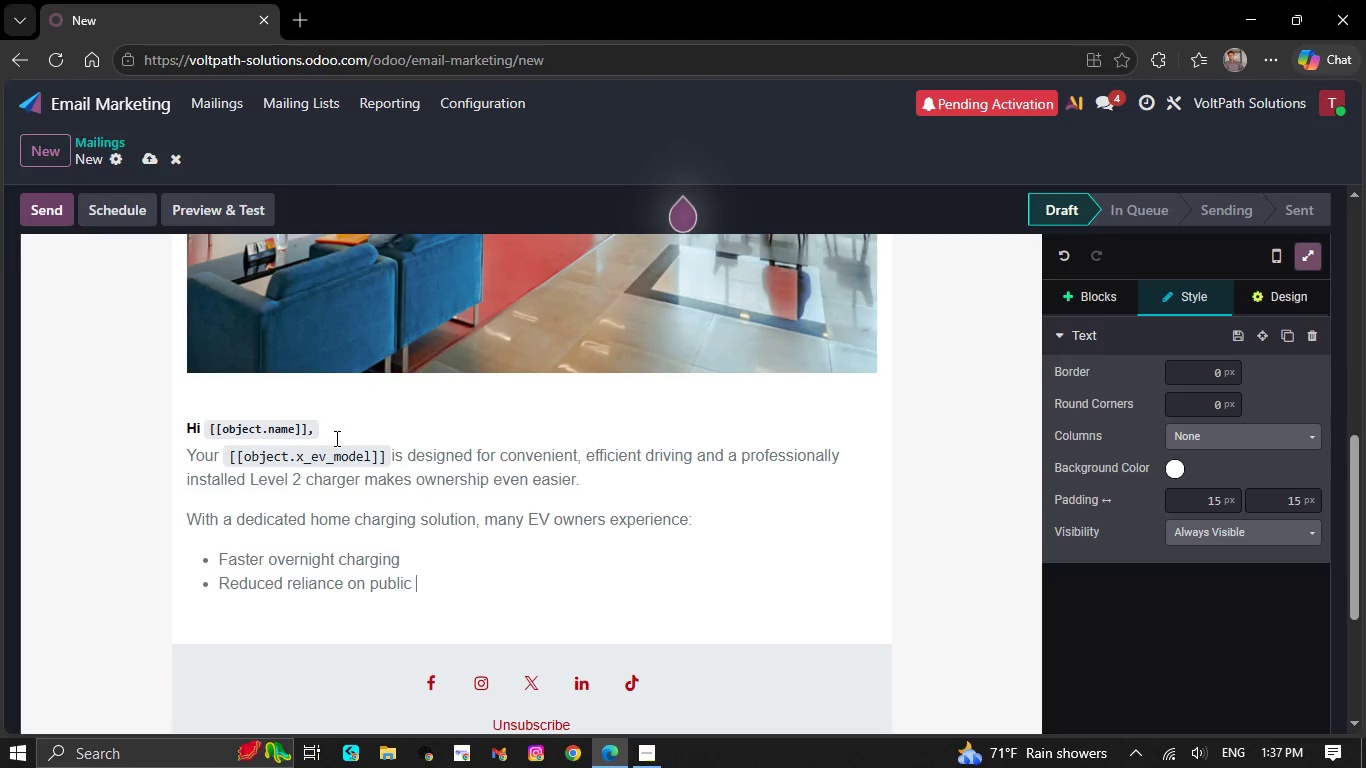 
type(charging st)
 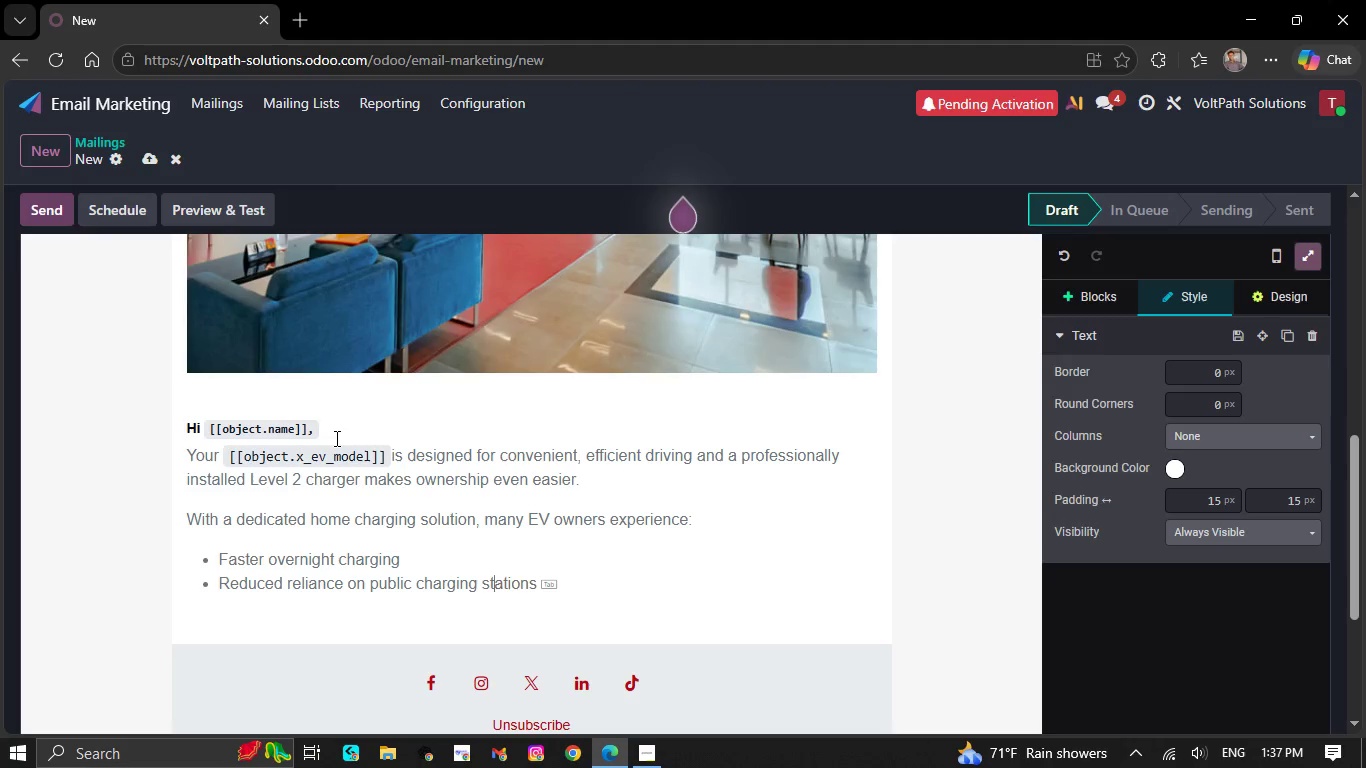 
wait(6.22)
 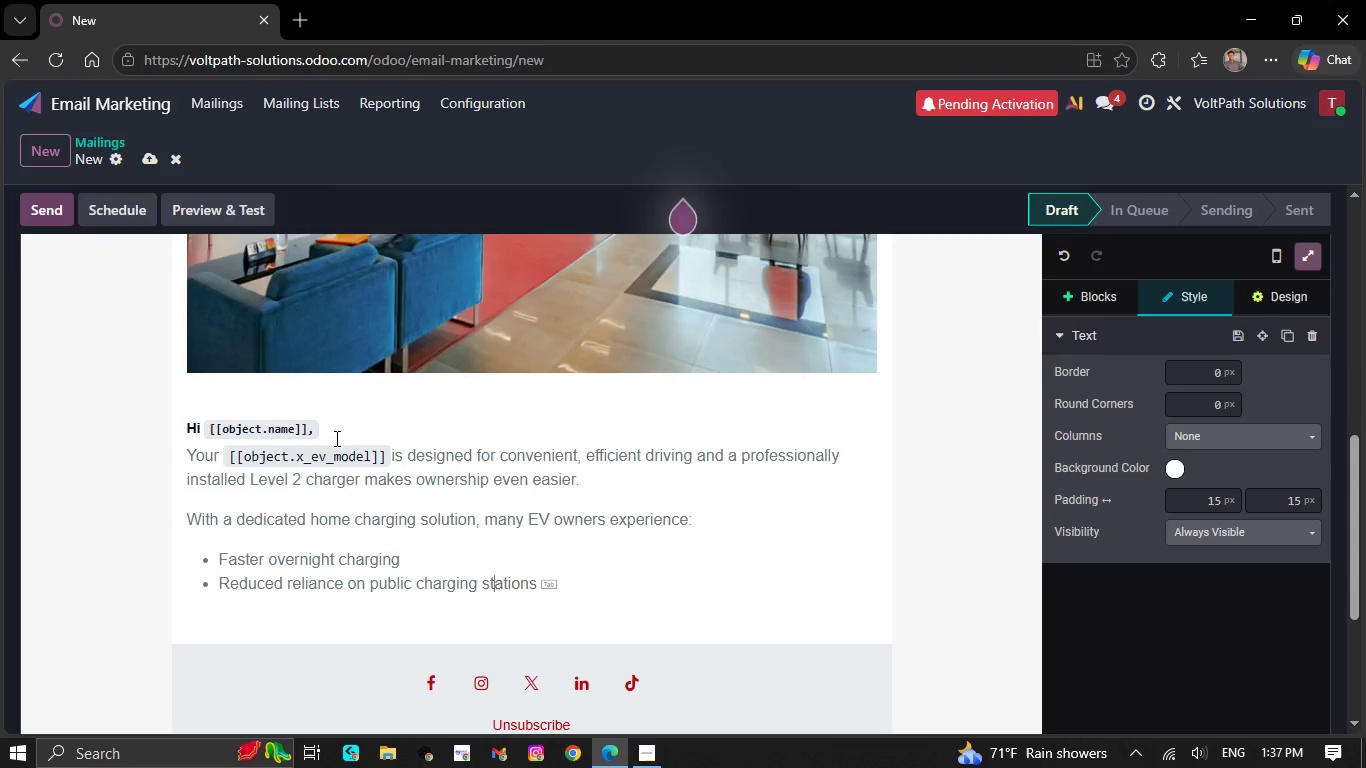 
key(A)
 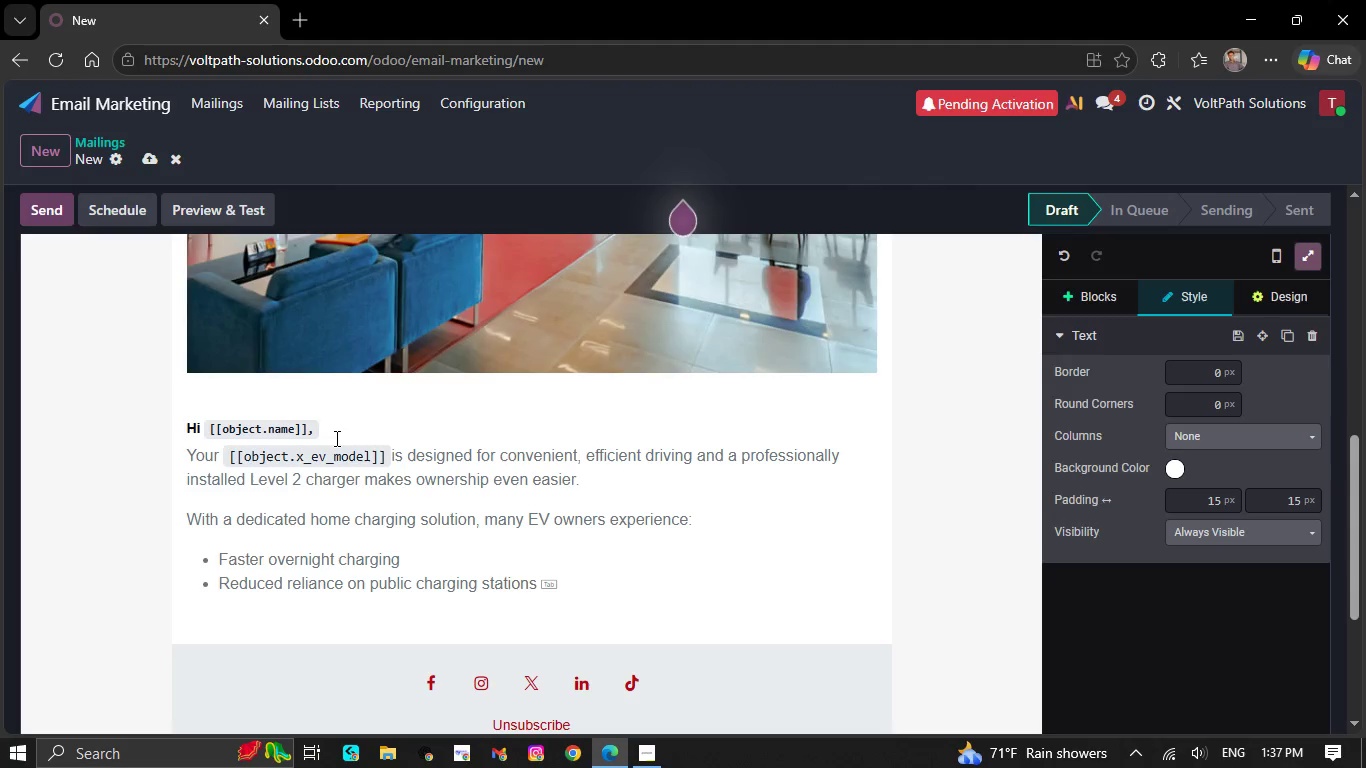 
wait(5.72)
 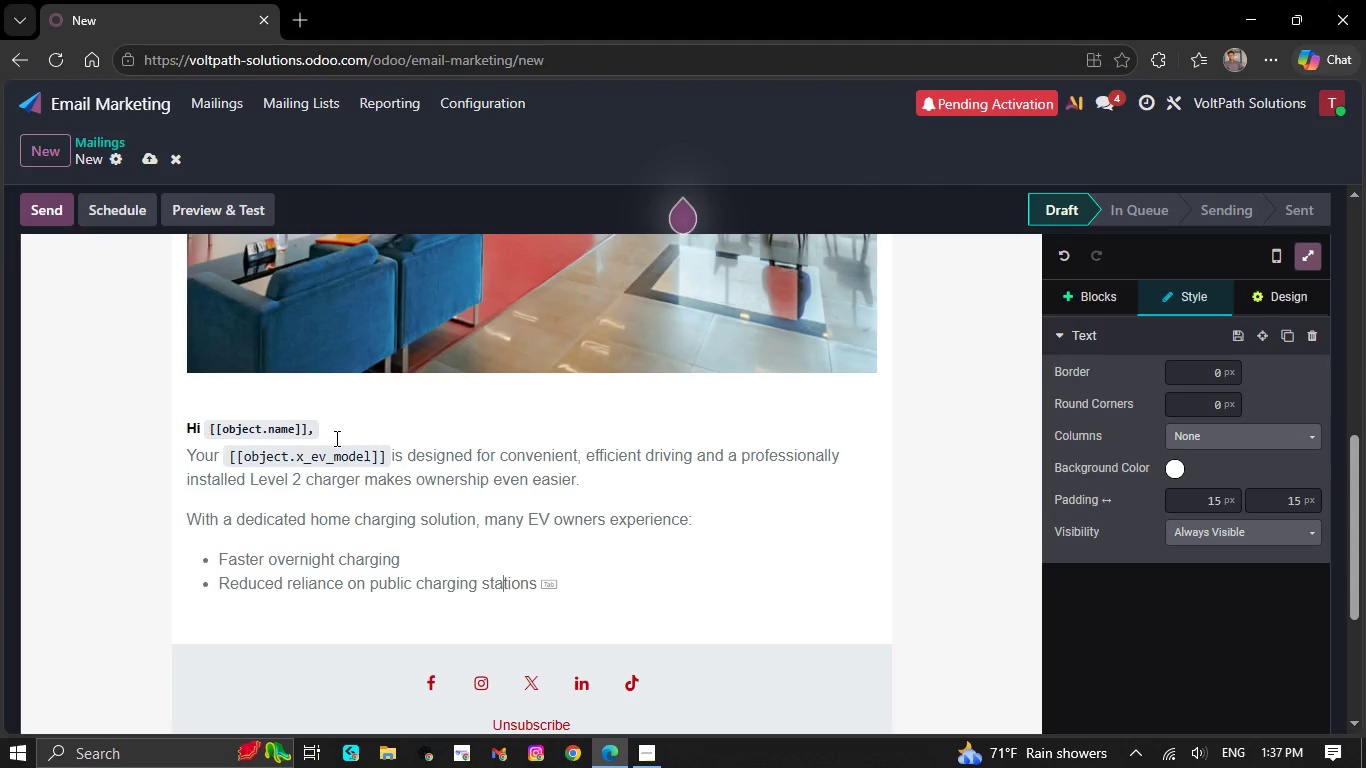 
key(A)
 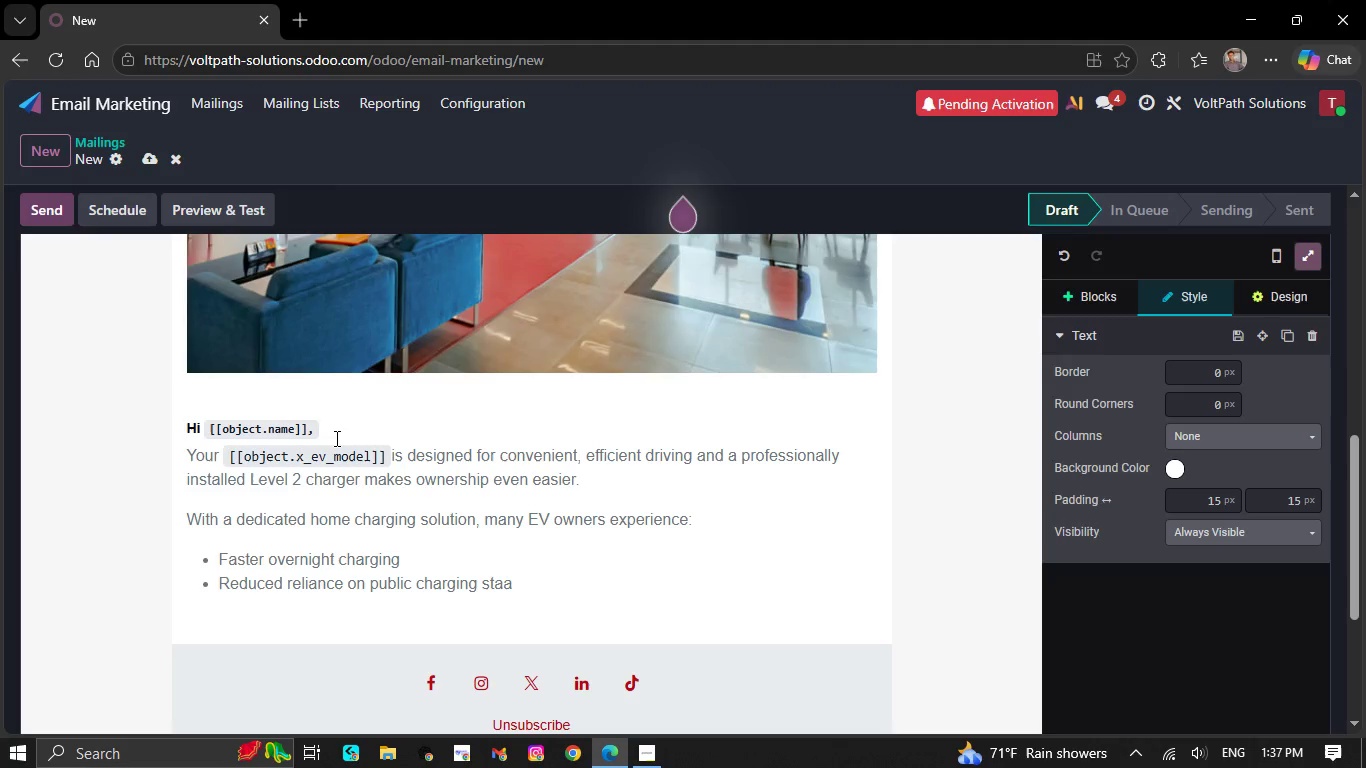 
key(Backspace)
 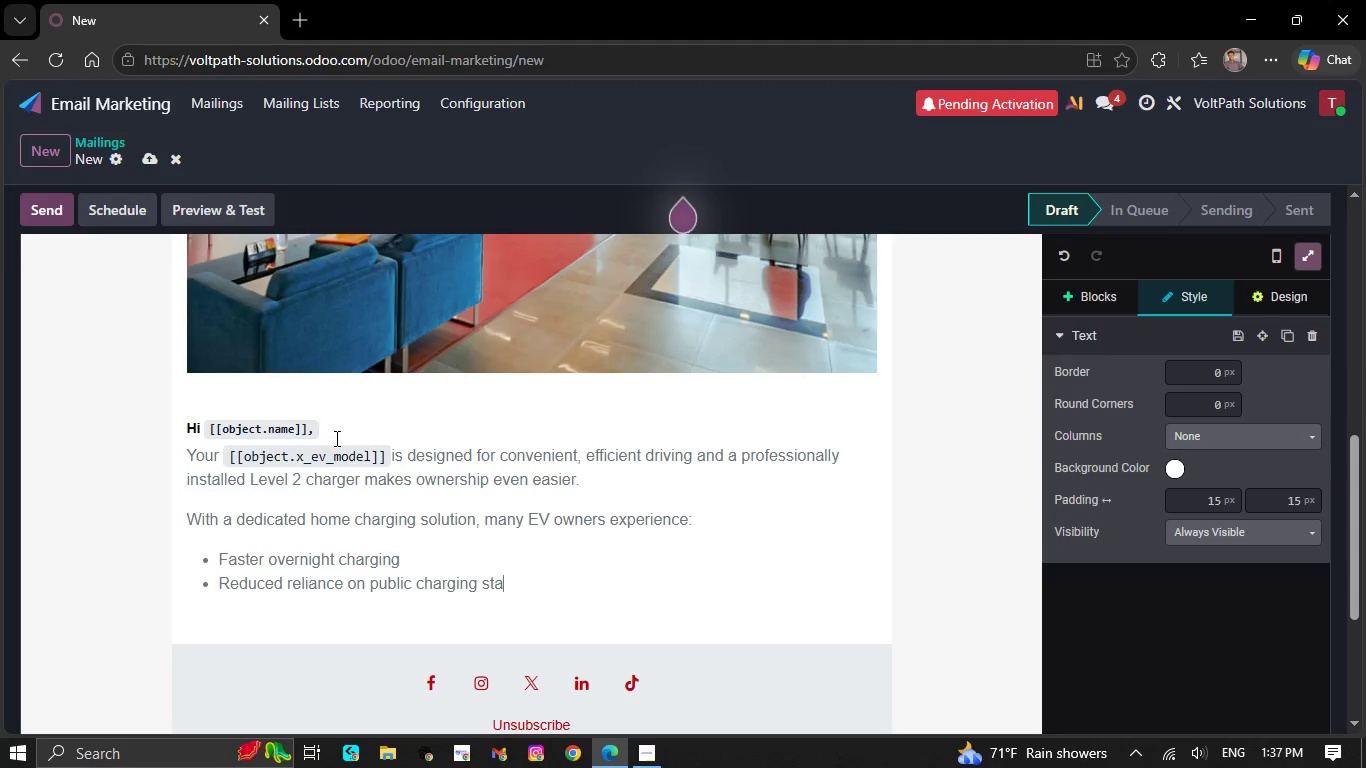 
key(T)
 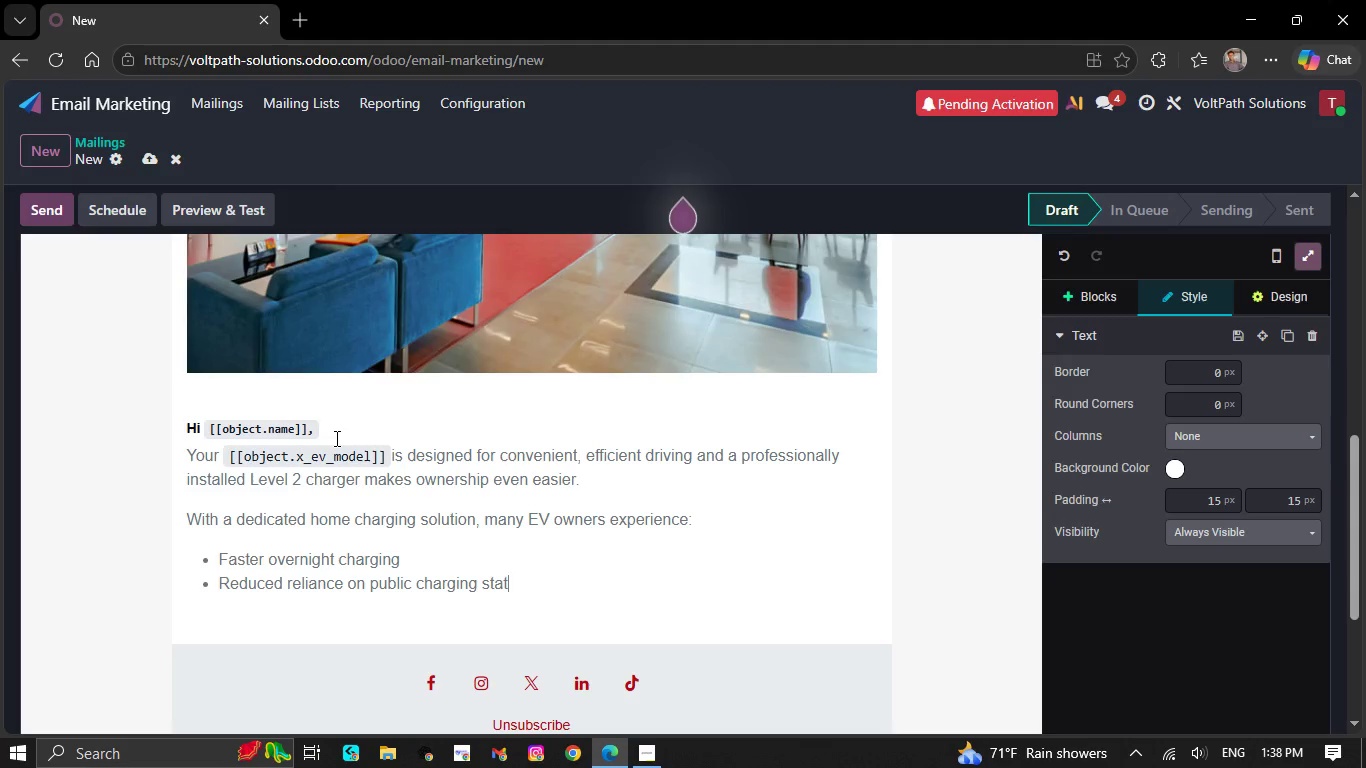 
type(ions)
key(NumpadEnter)
 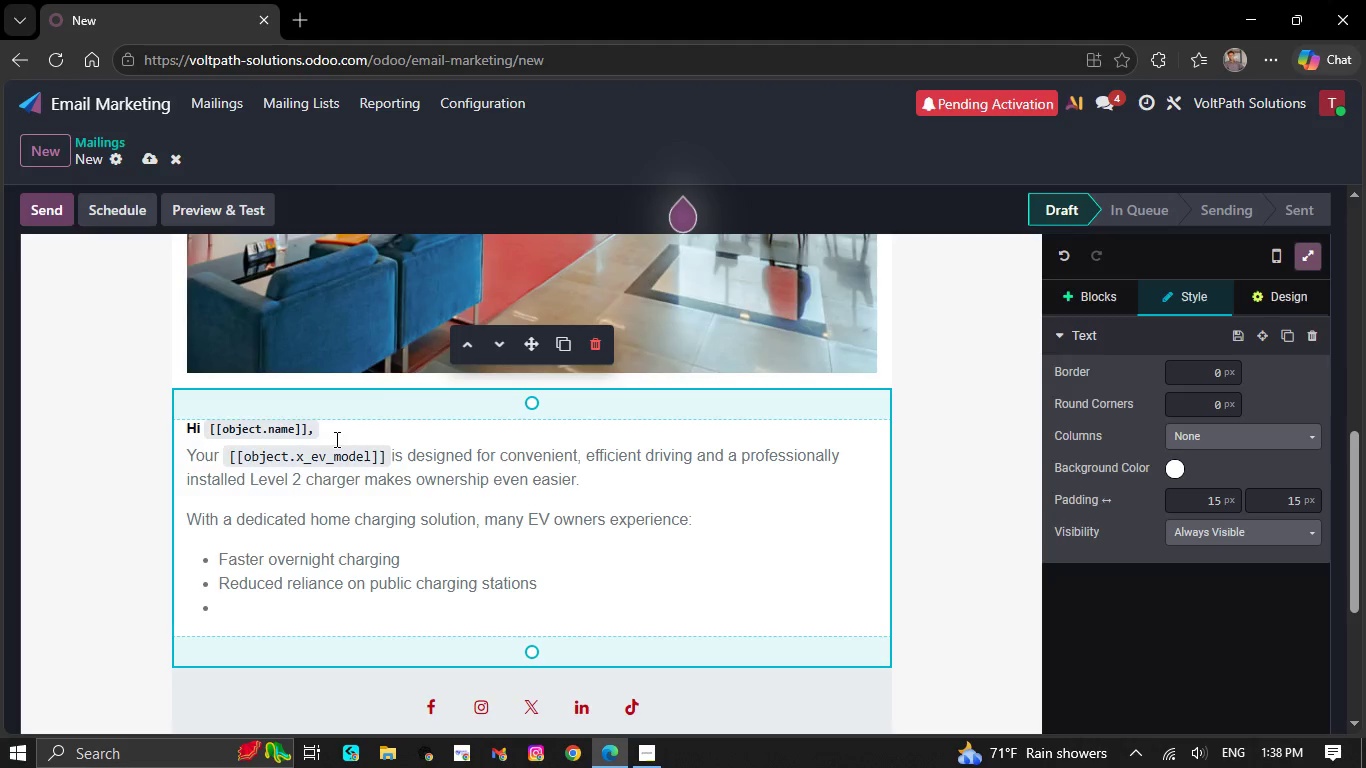 
wait(16.66)
 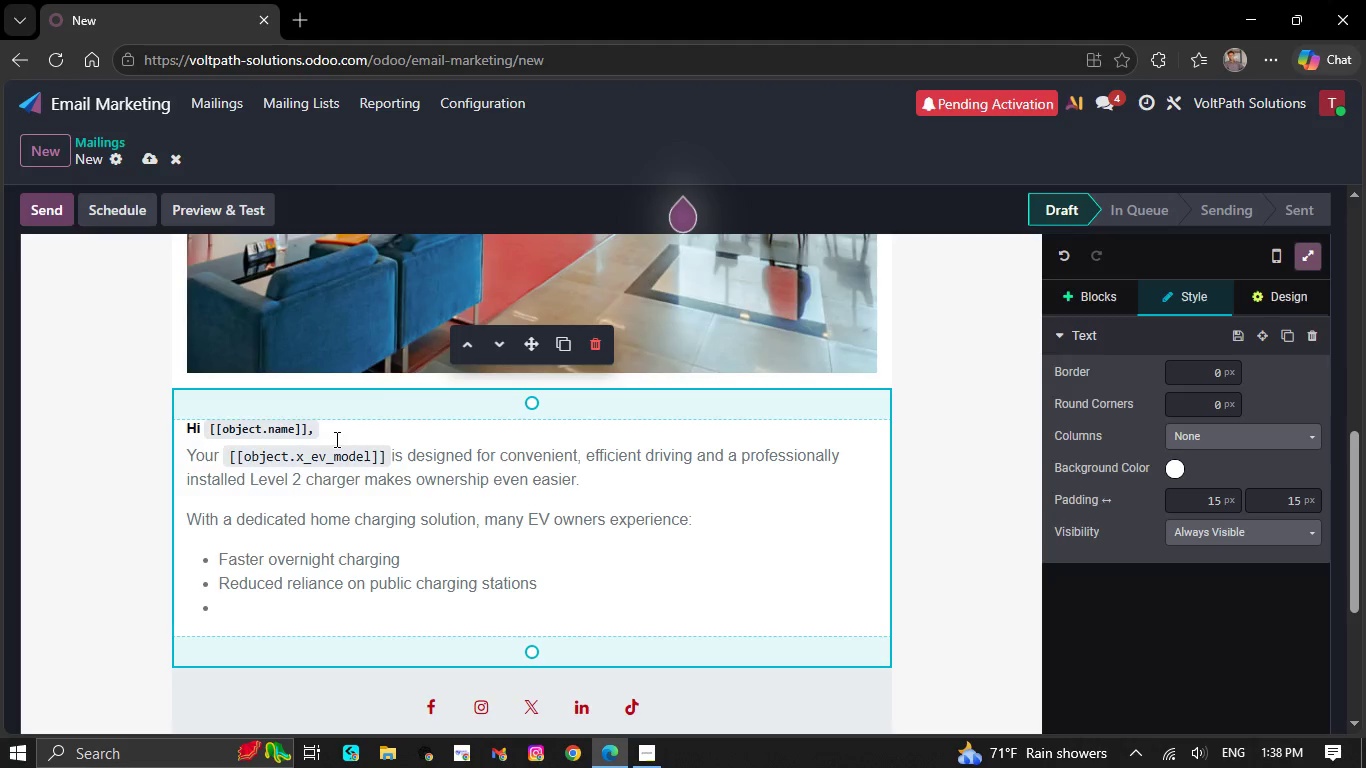 
type(Better ba)
 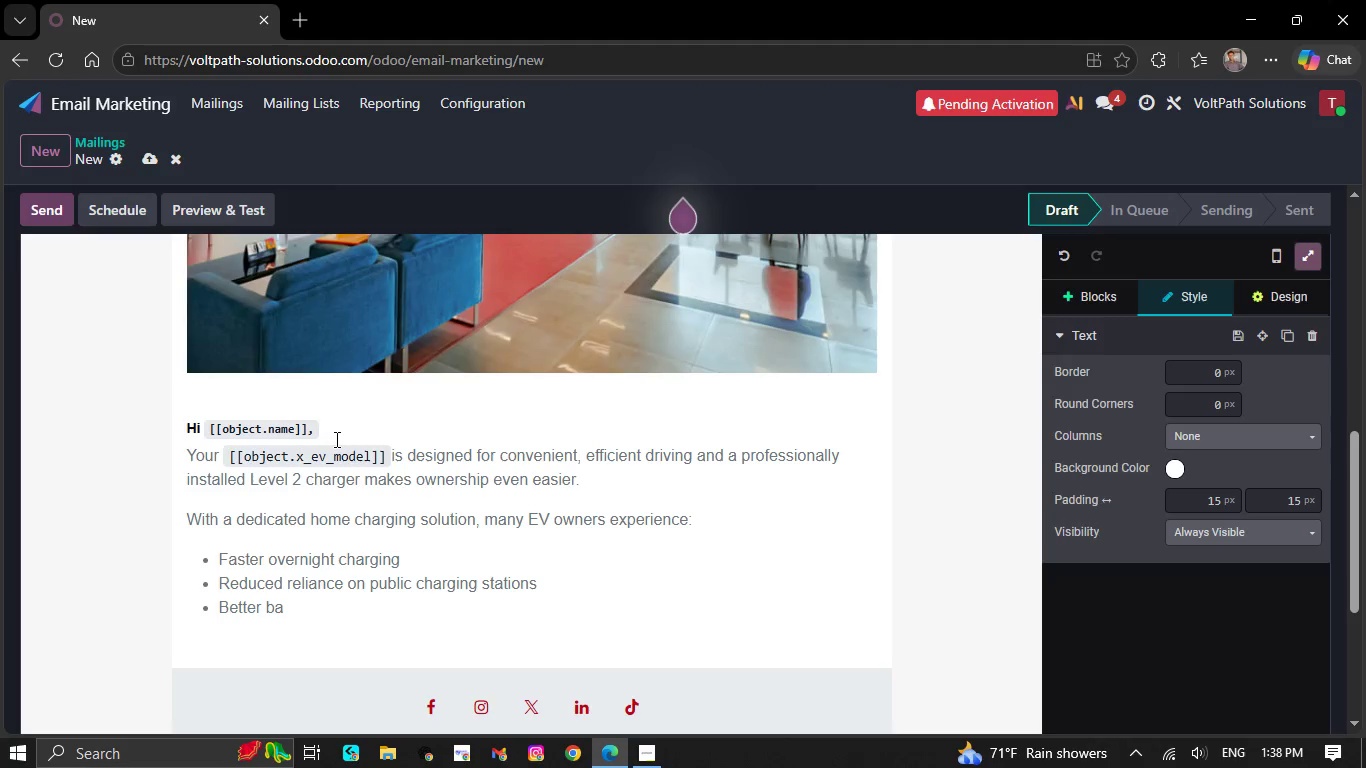 
wait(8.02)
 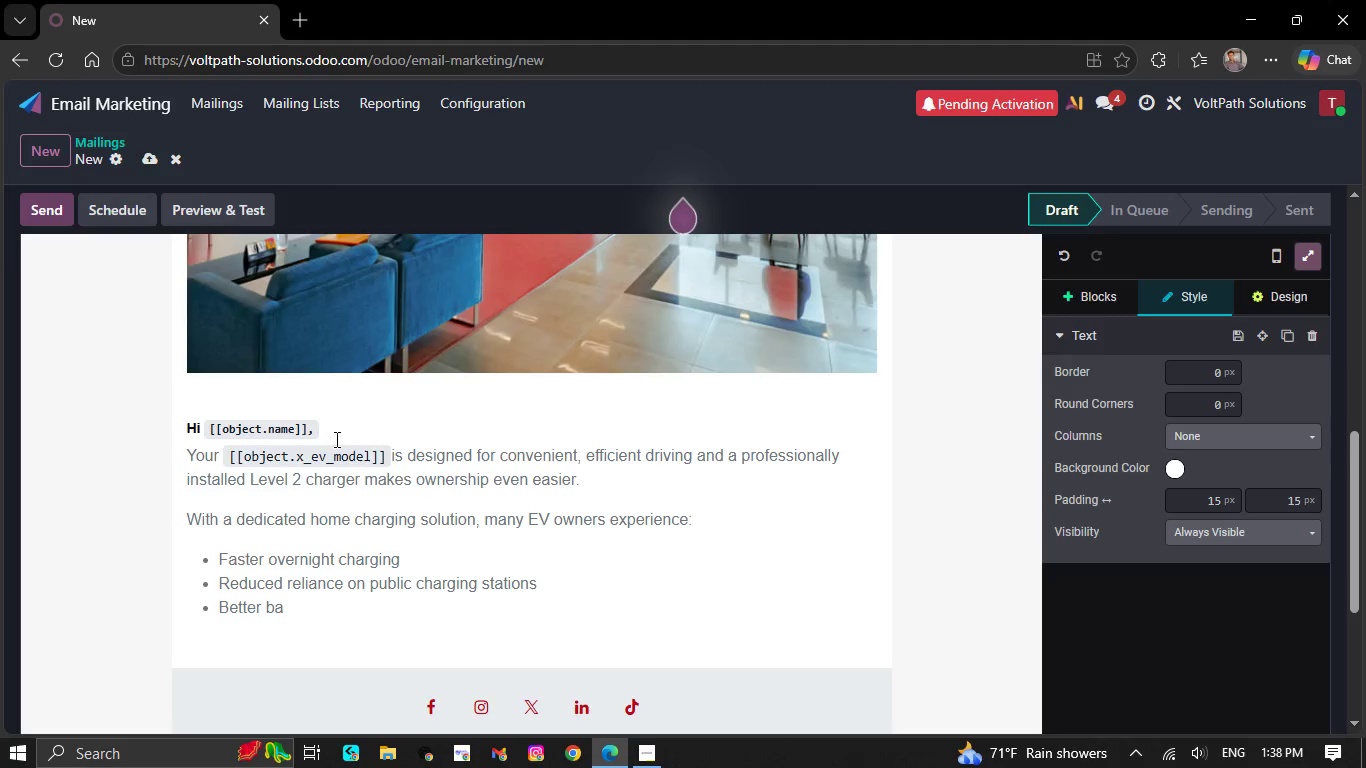 
type(ttery charging co)
 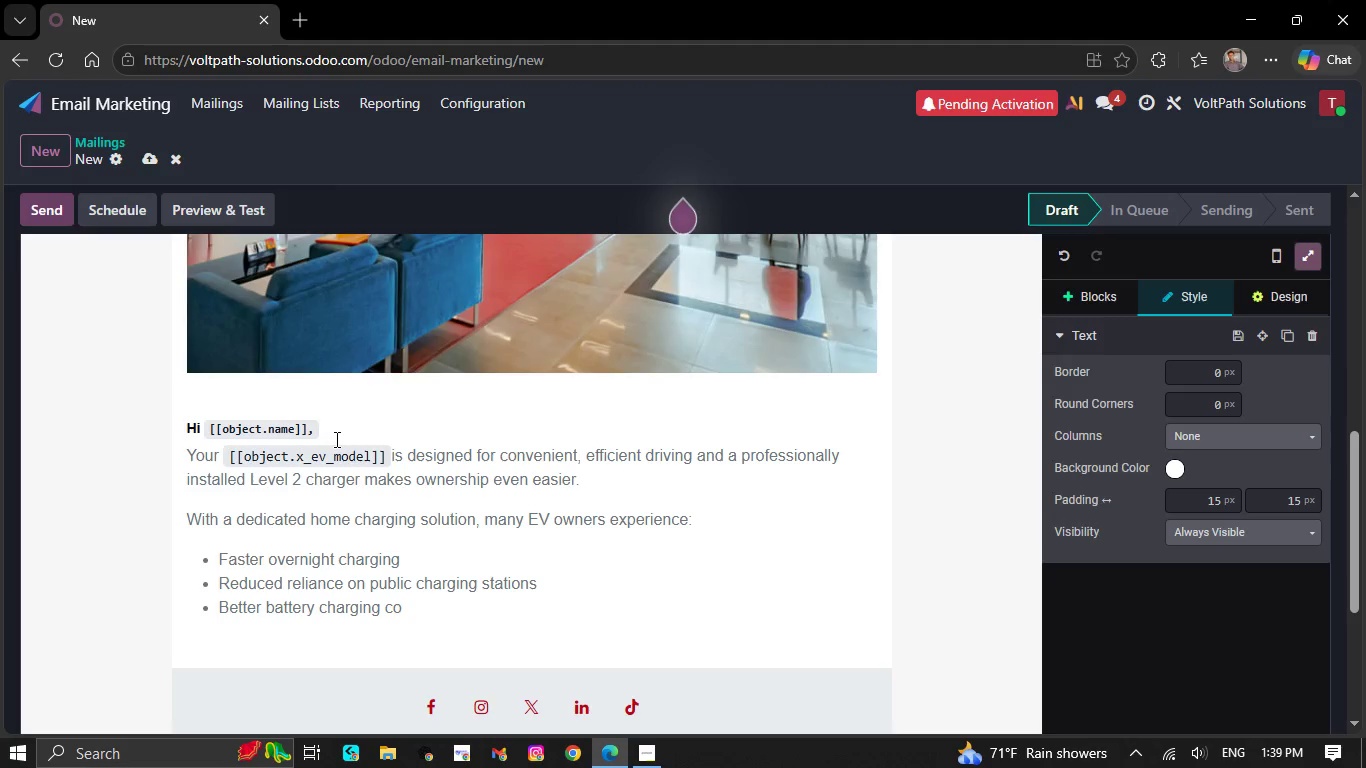 
wait(8.08)
 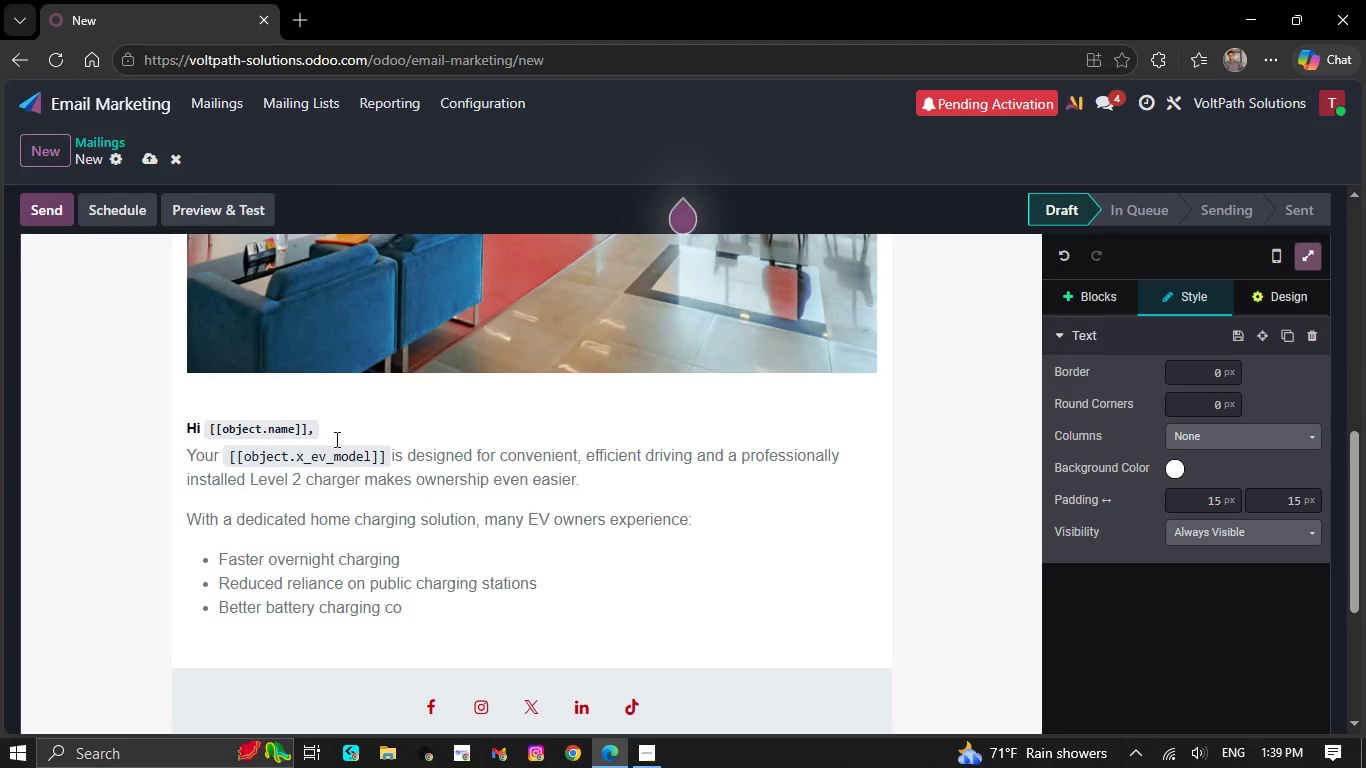 
key(Backspace)
 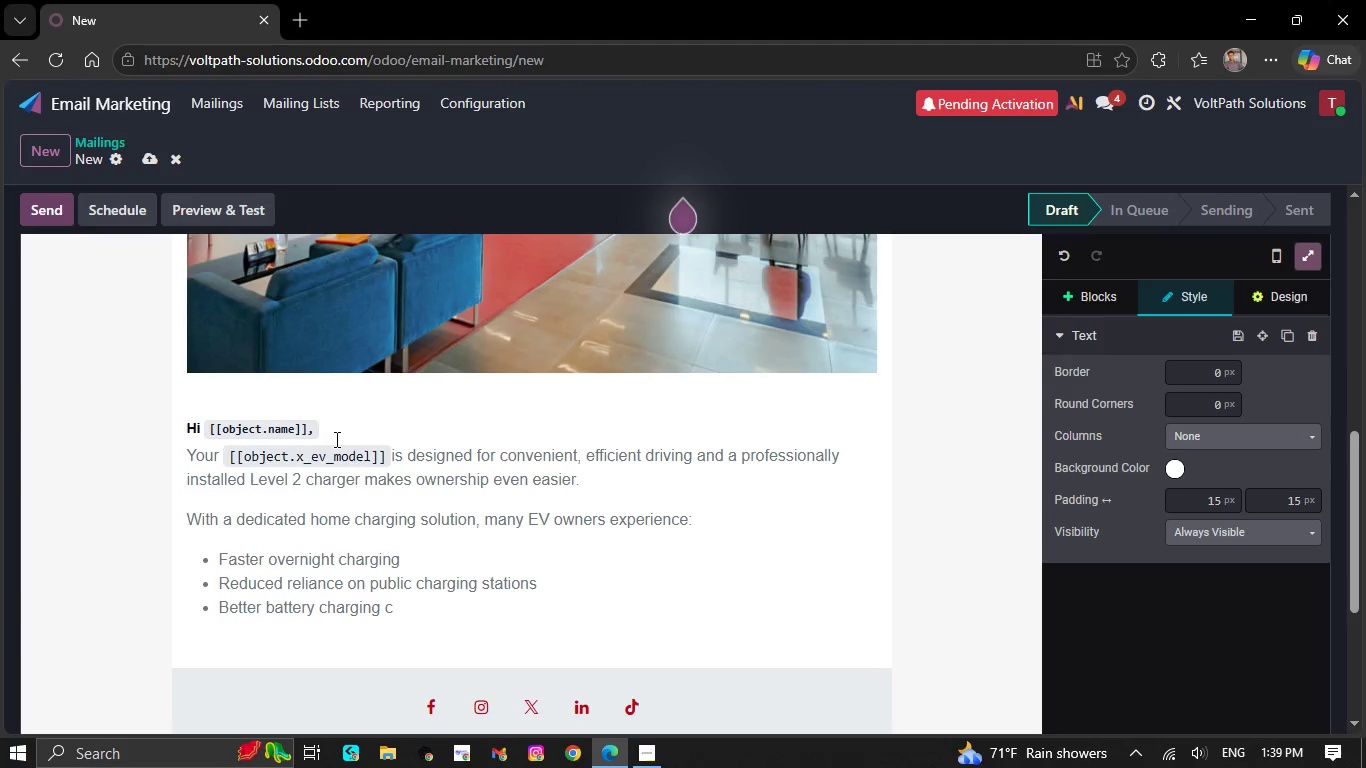 
key(H)
 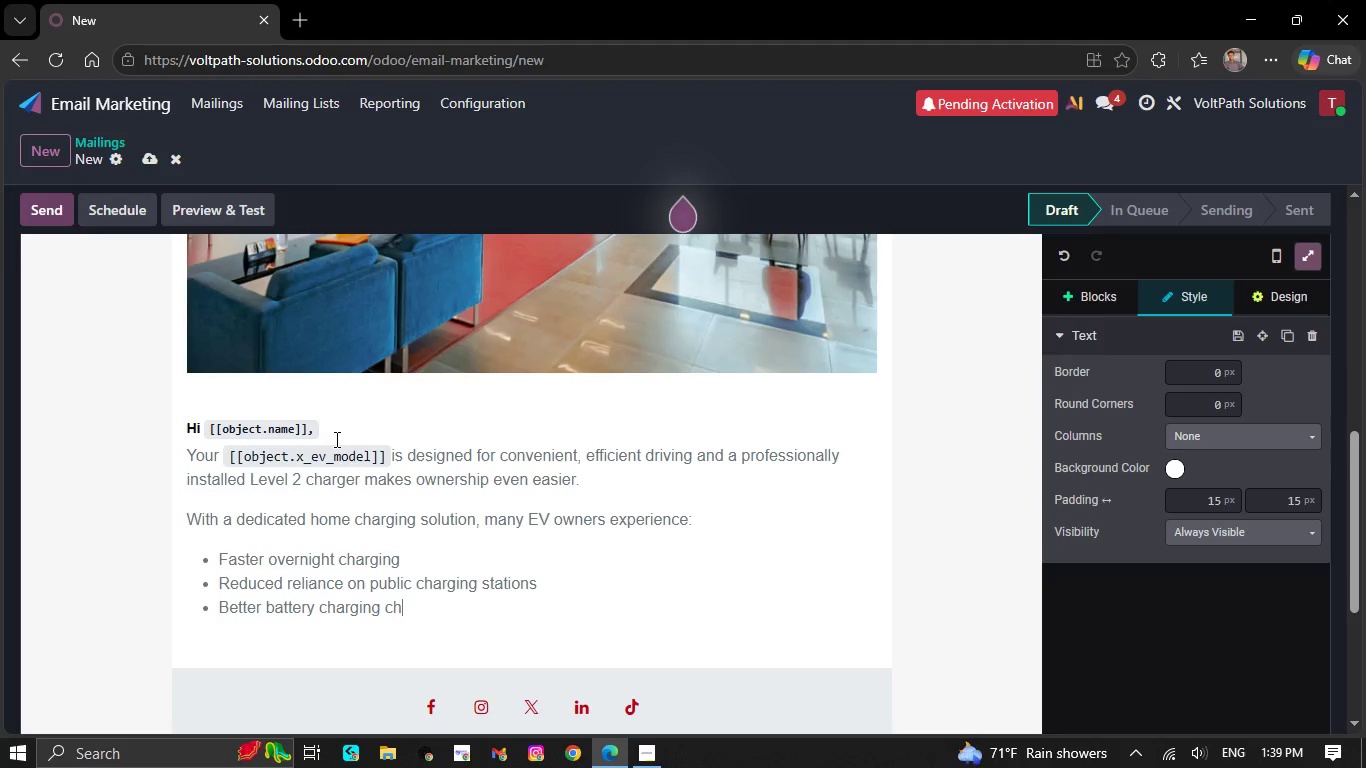 
wait(11.83)
 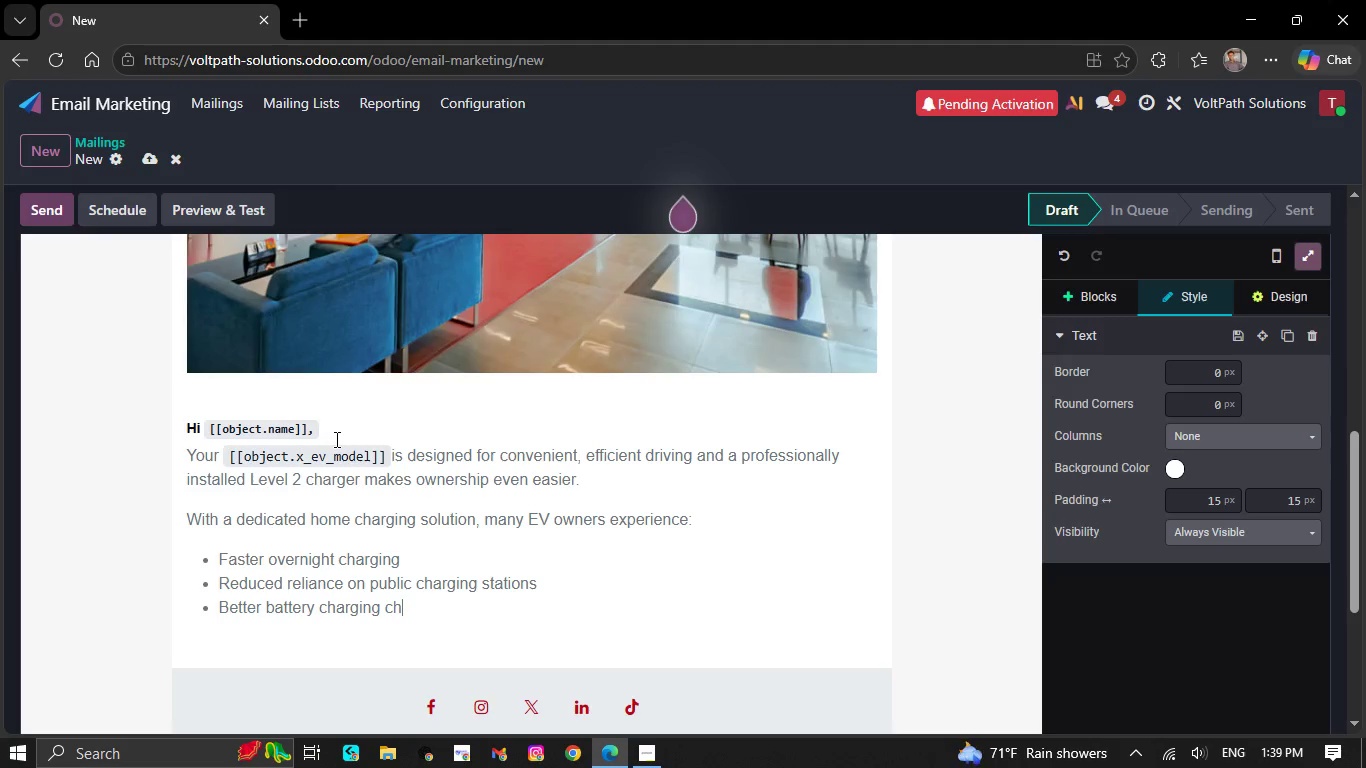 
type(arging)
 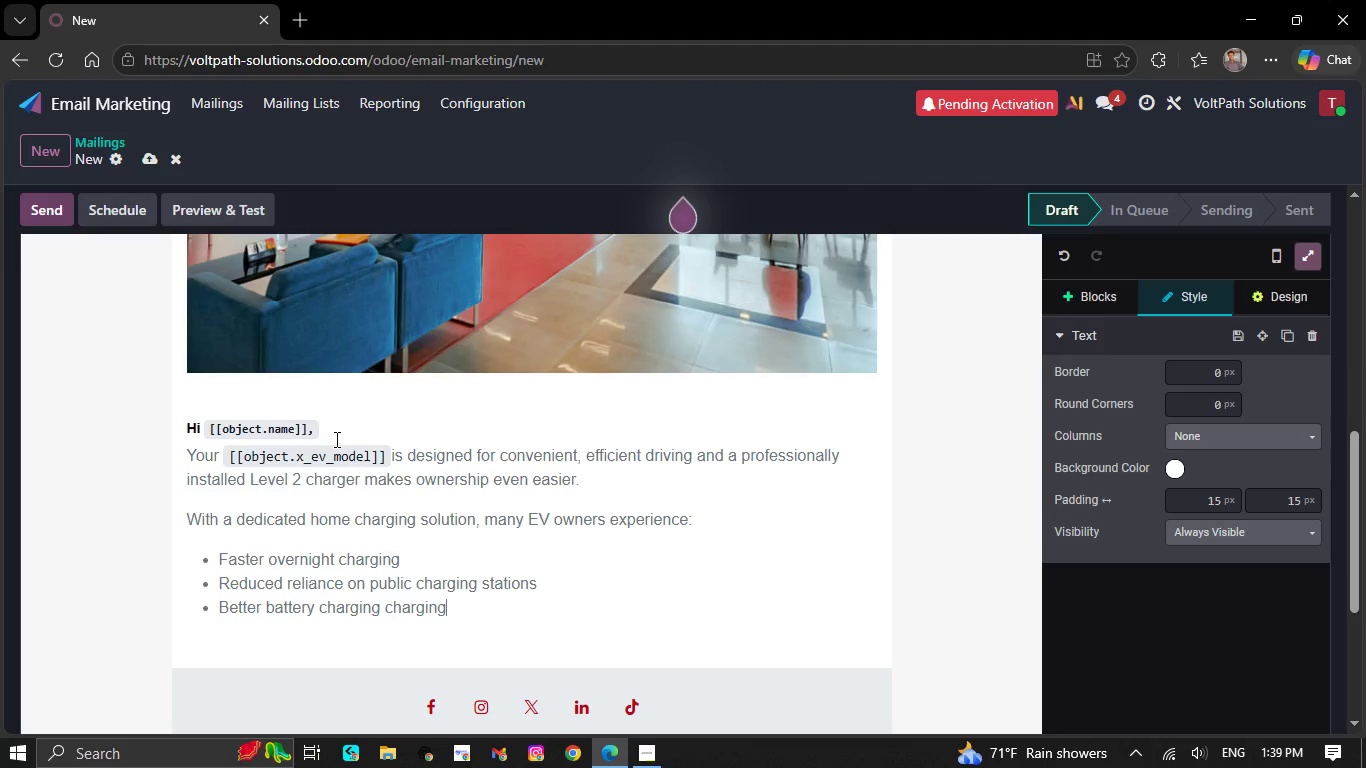 
wait(18.38)
 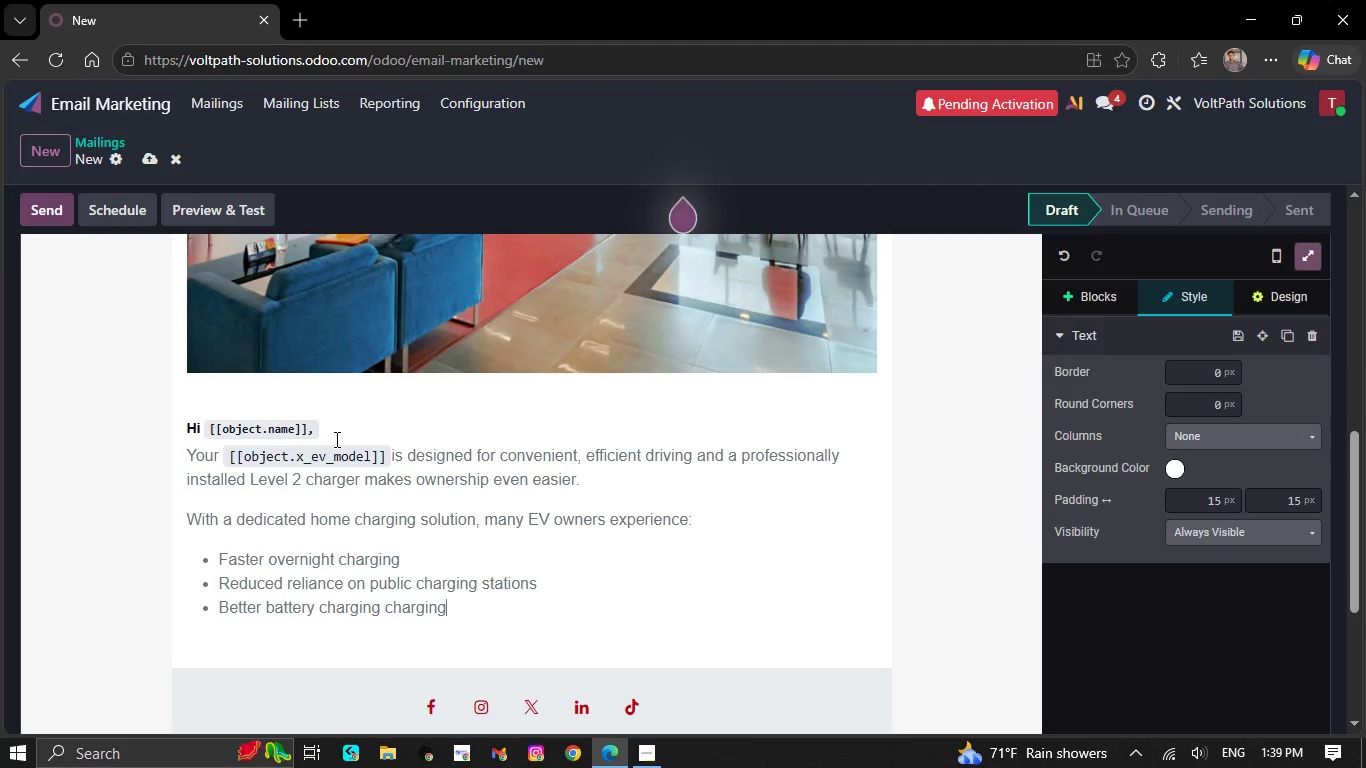 
key(Space)
 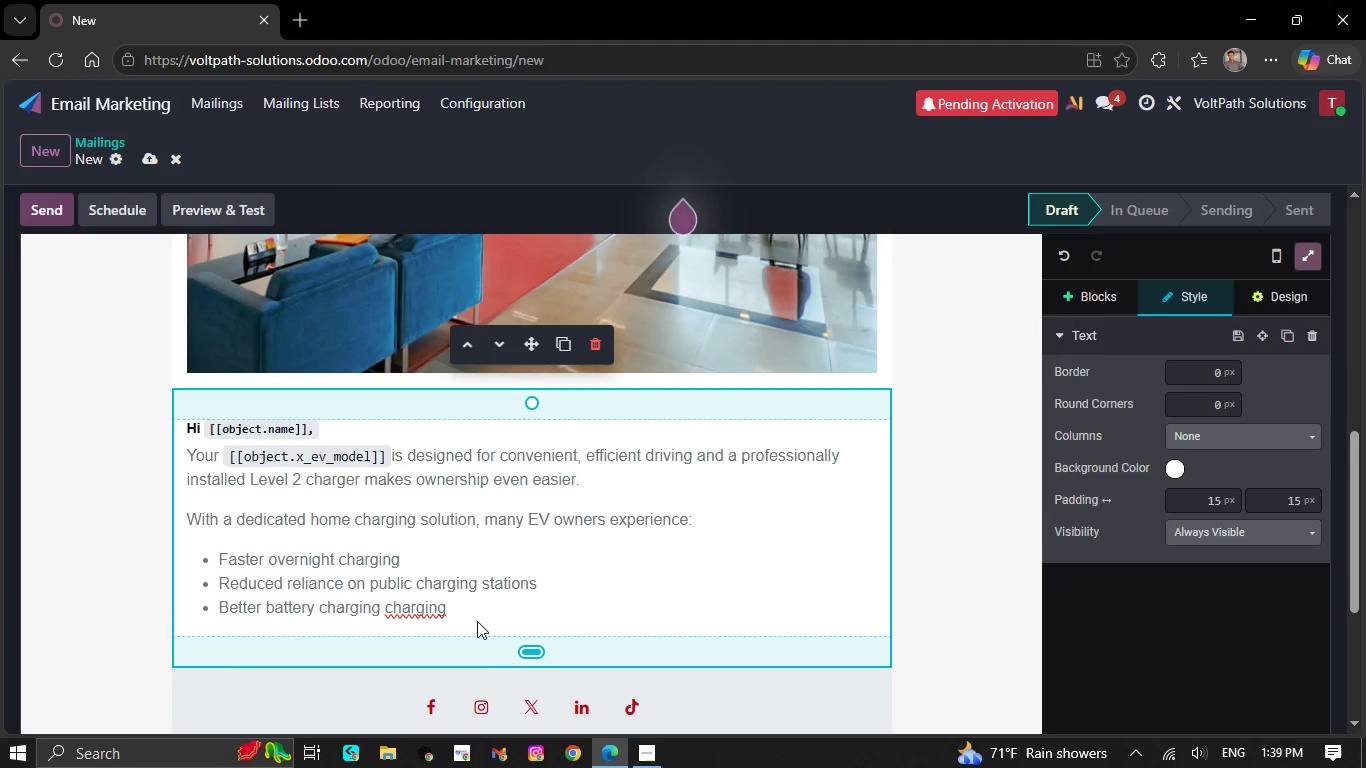 
mouse_move([408, 580])
 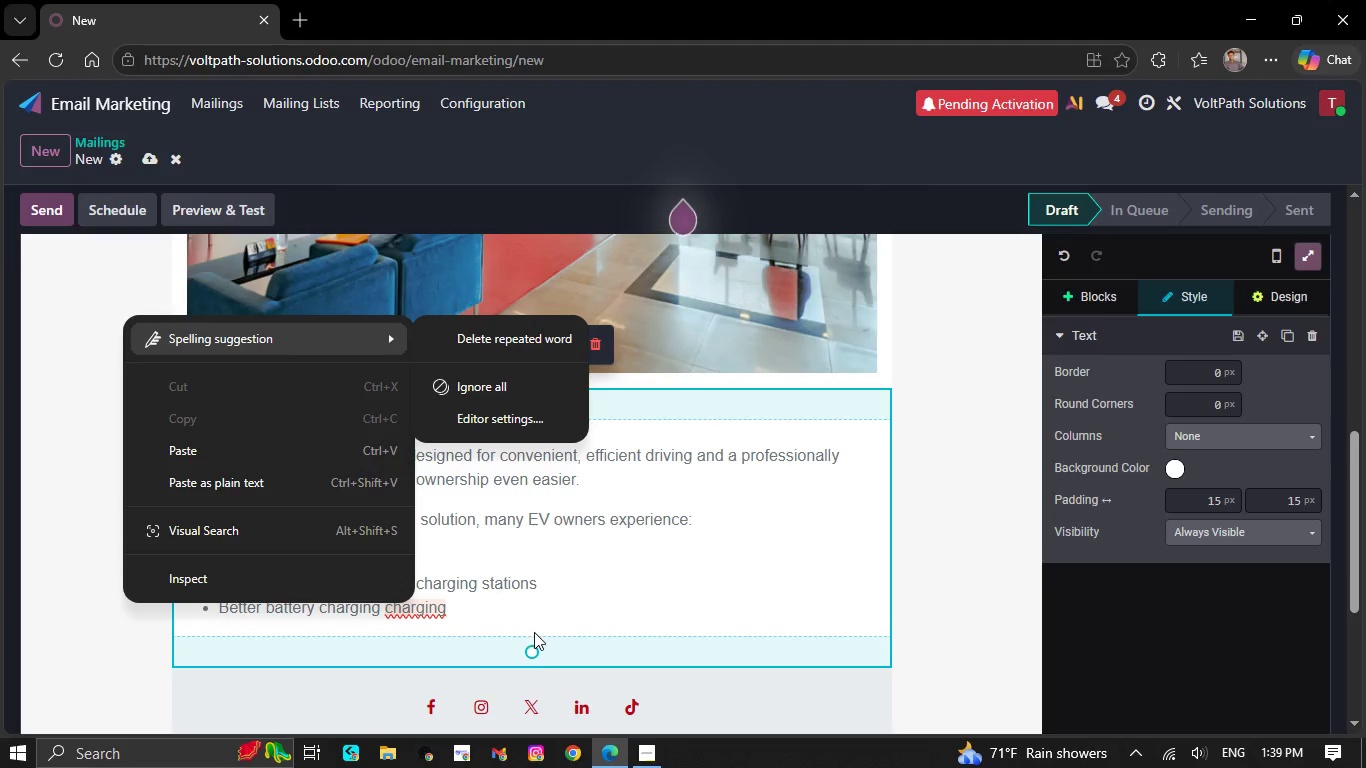 
left_click([515, 603])
 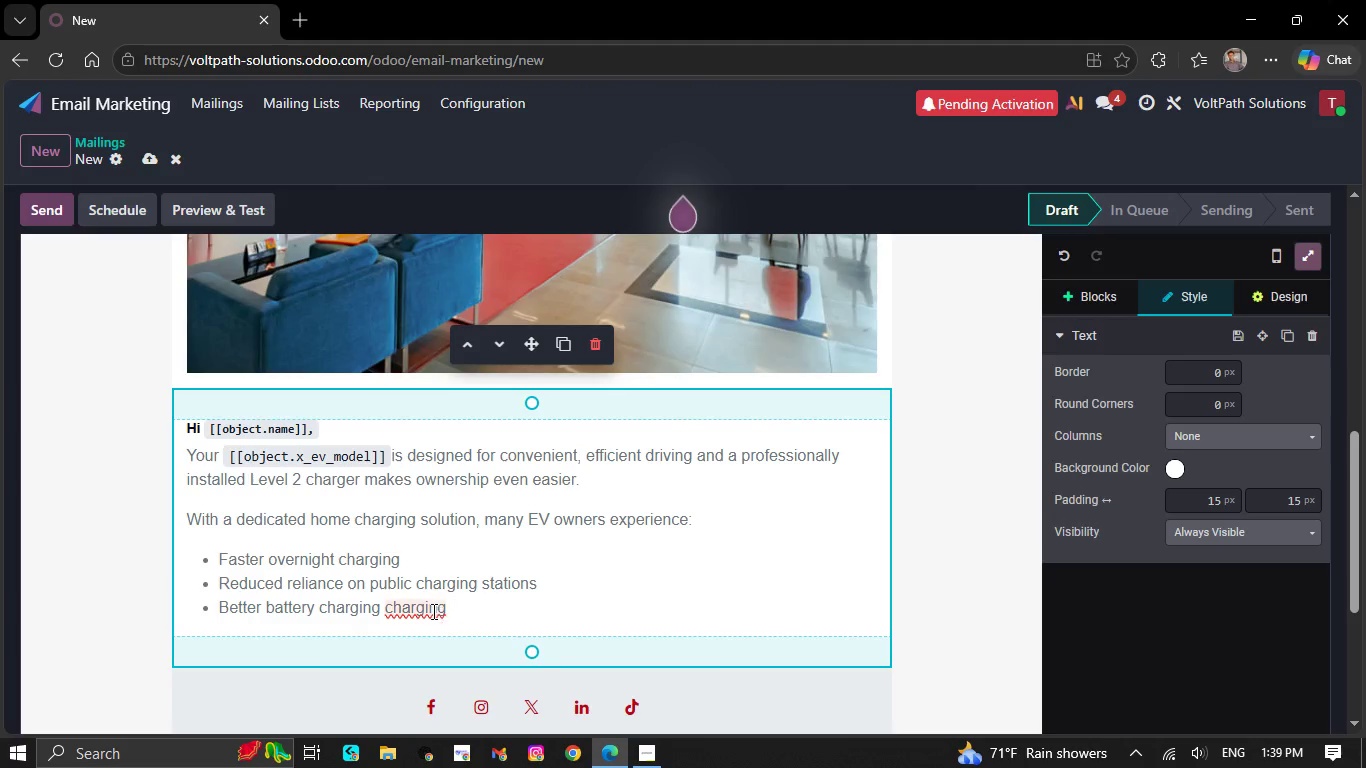 
right_click([411, 604])
 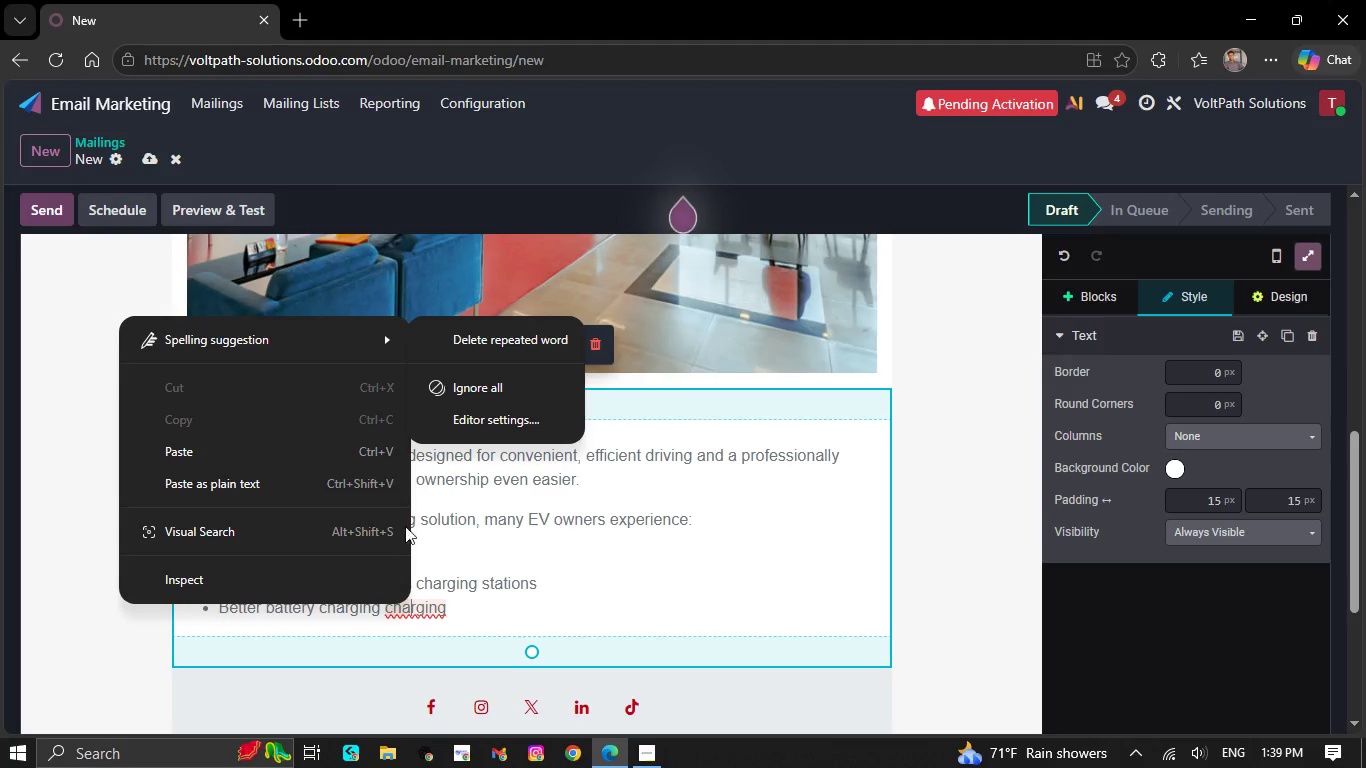 
mouse_move([285, 351])
 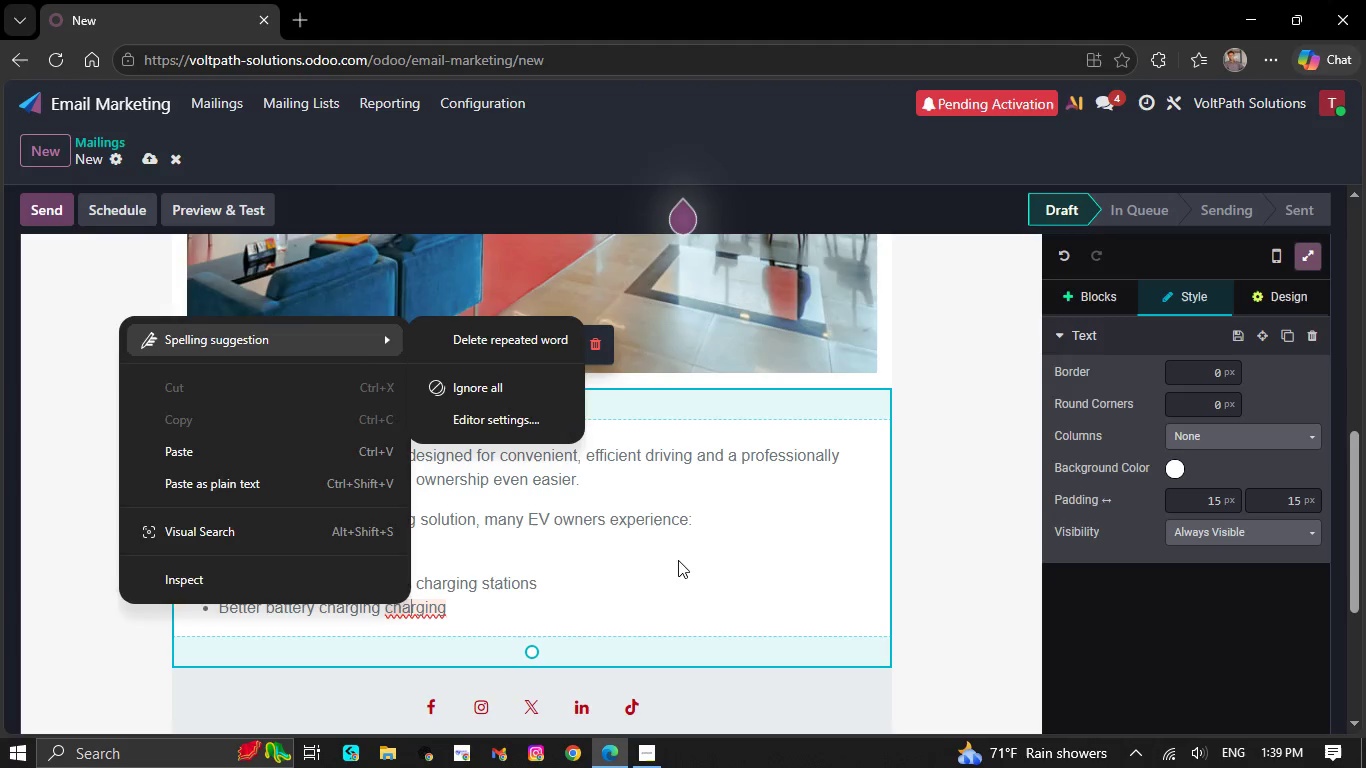 
left_click([678, 560])
 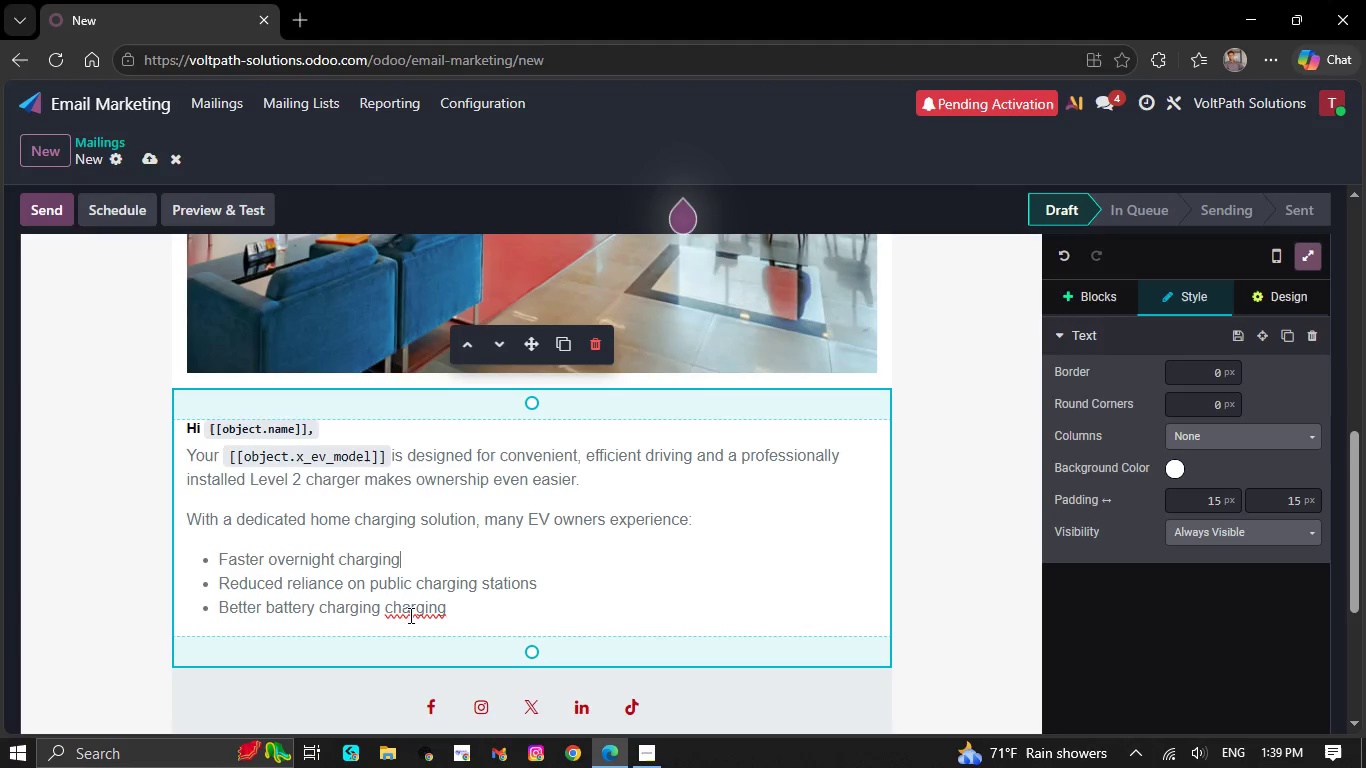 
double_click([410, 609])
 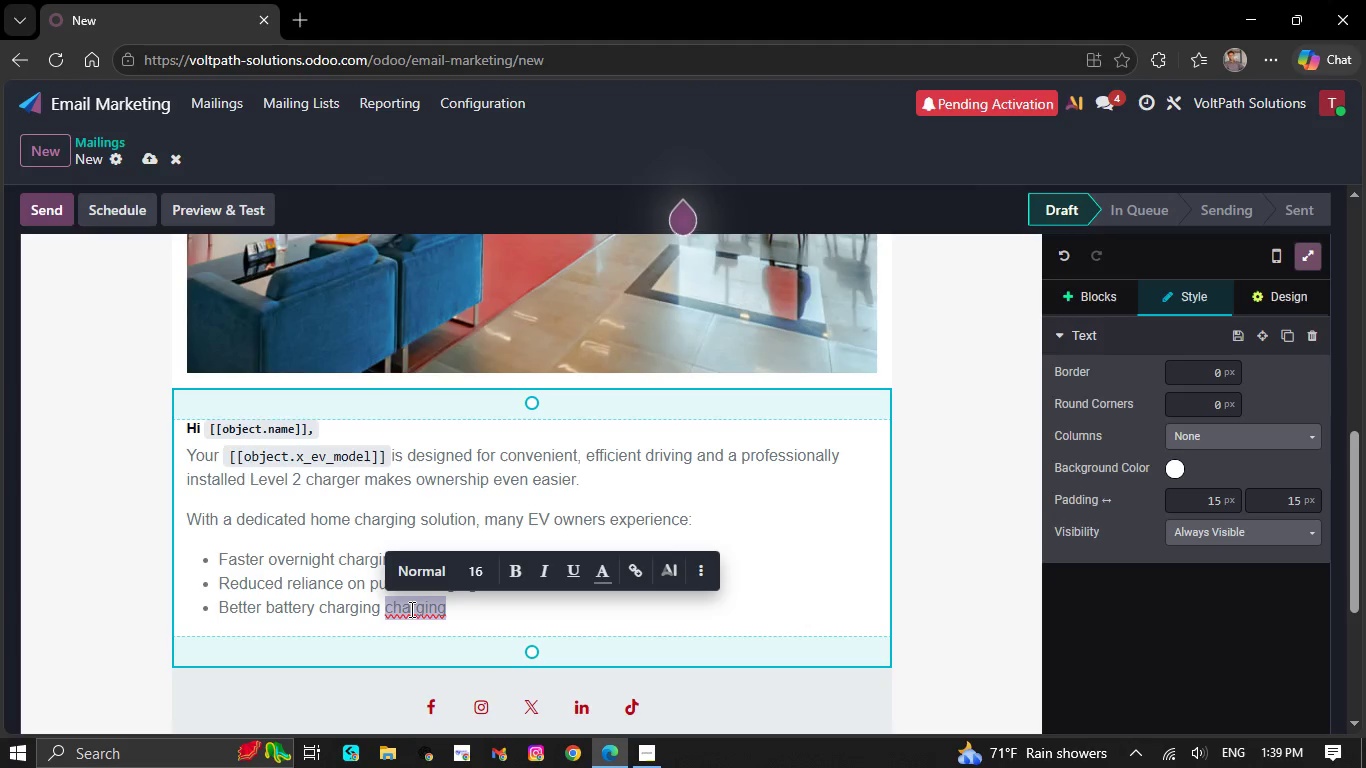 
key(Backspace)
 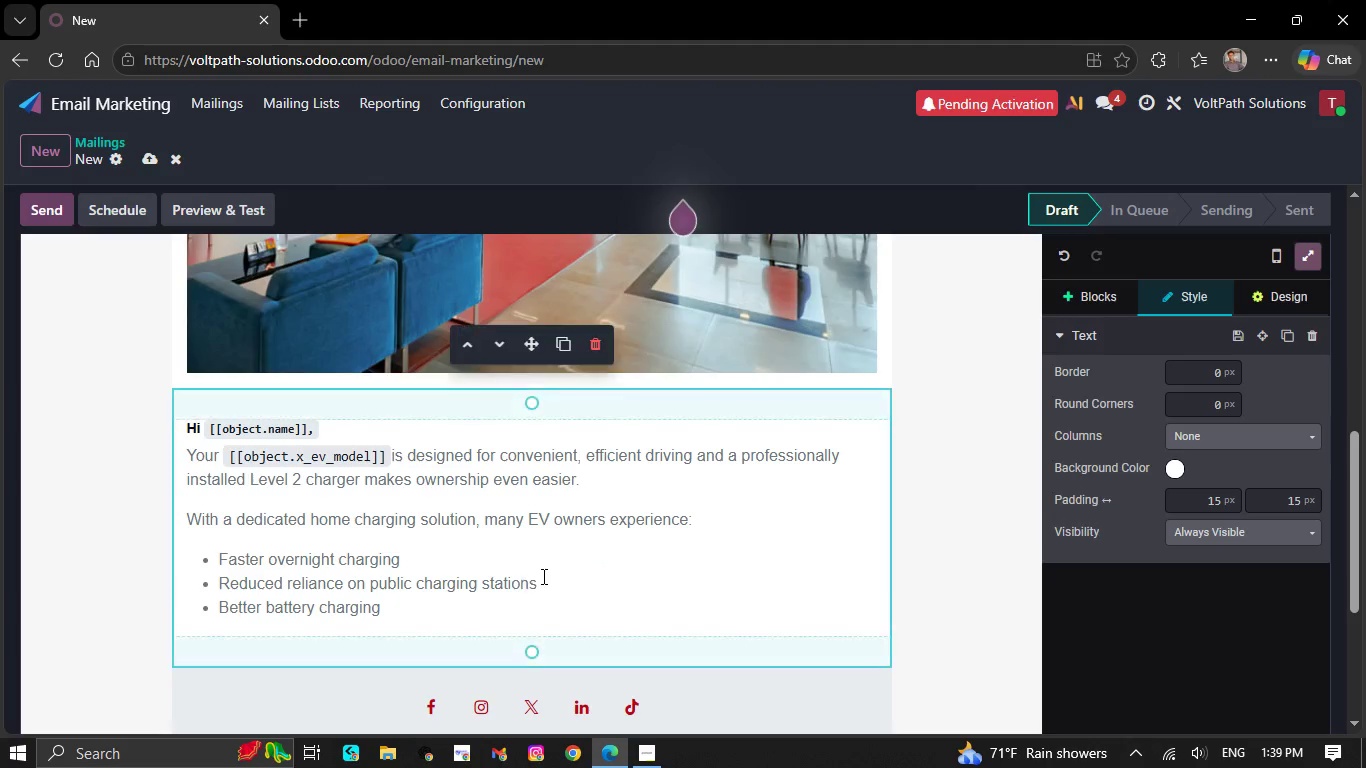 
scroll: coordinate [601, 605], scroll_direction: up, amount: 8.0
 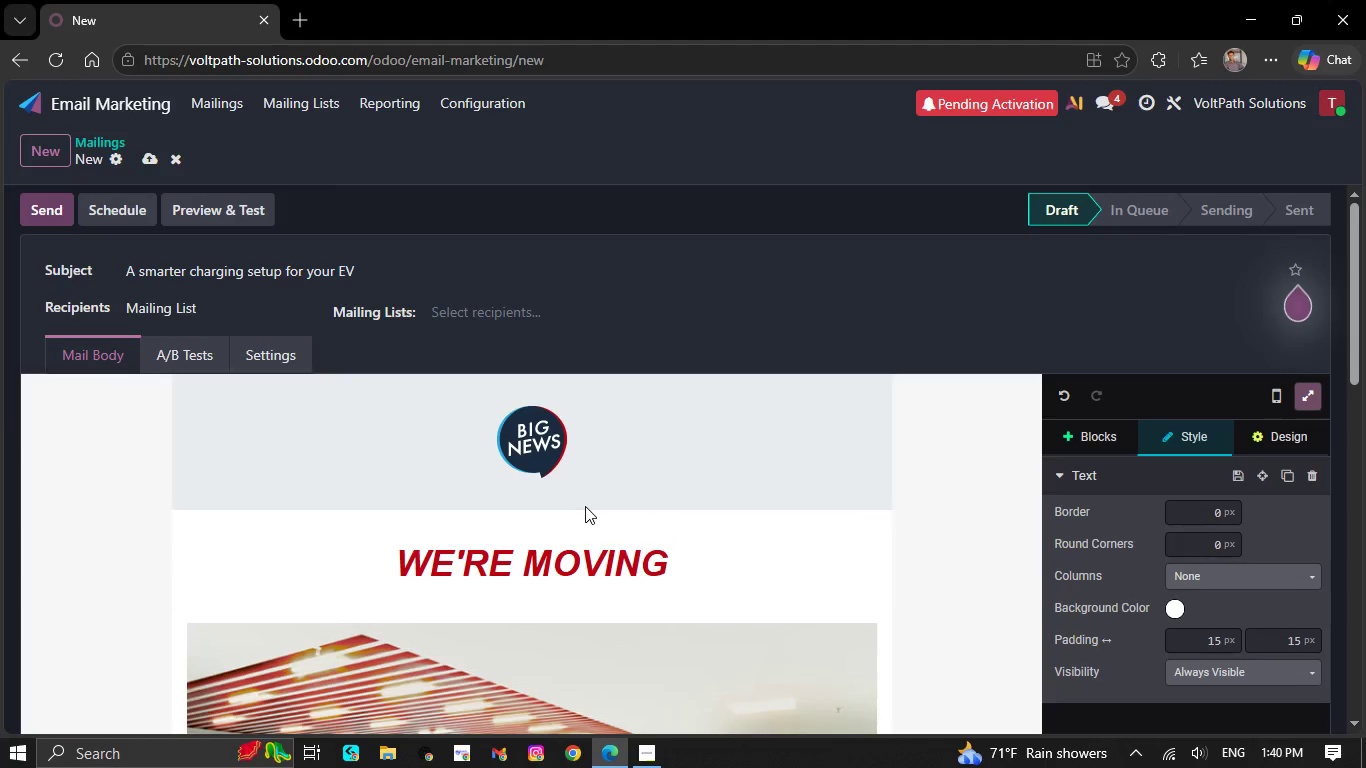 
left_click([585, 506])
 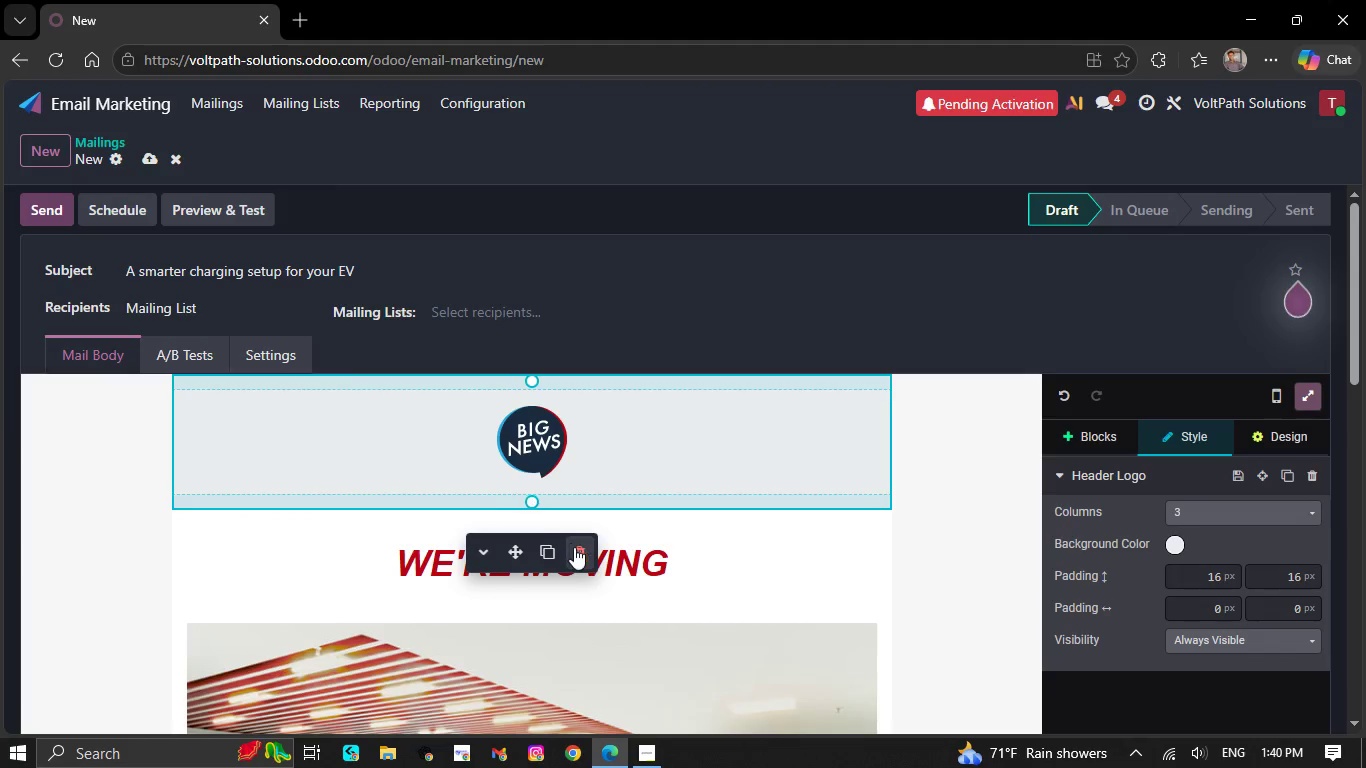 
left_click([576, 547])
 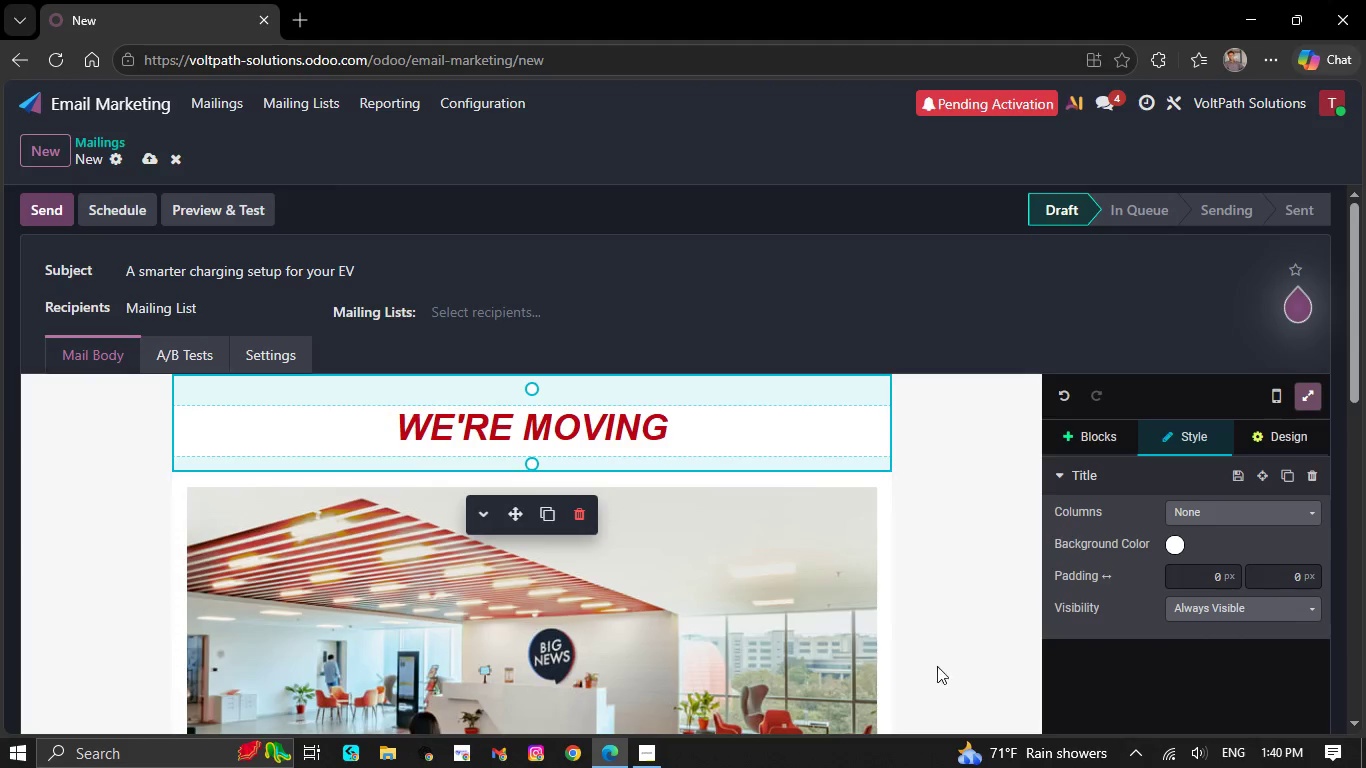 
scroll: coordinate [951, 651], scroll_direction: down, amount: 9.0
 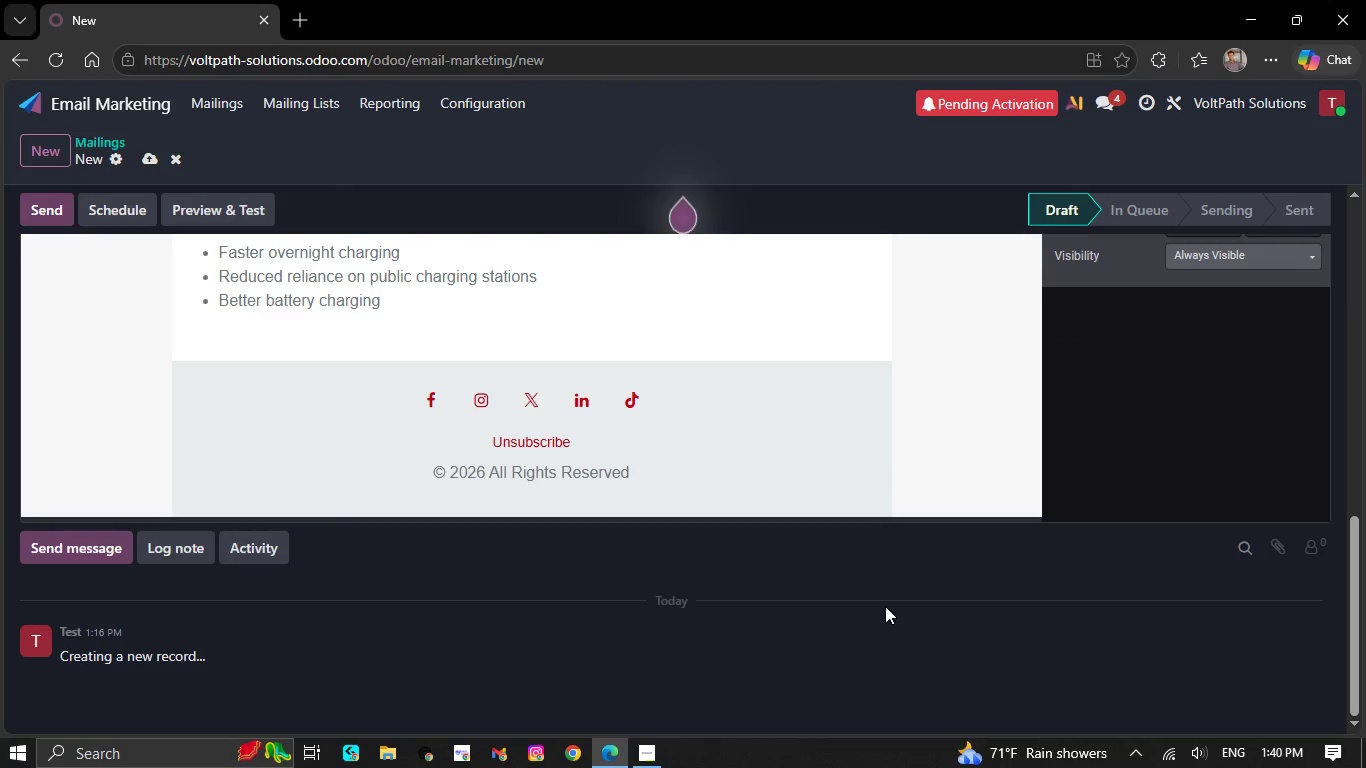 
scroll: coordinate [686, 605], scroll_direction: up, amount: 9.0